 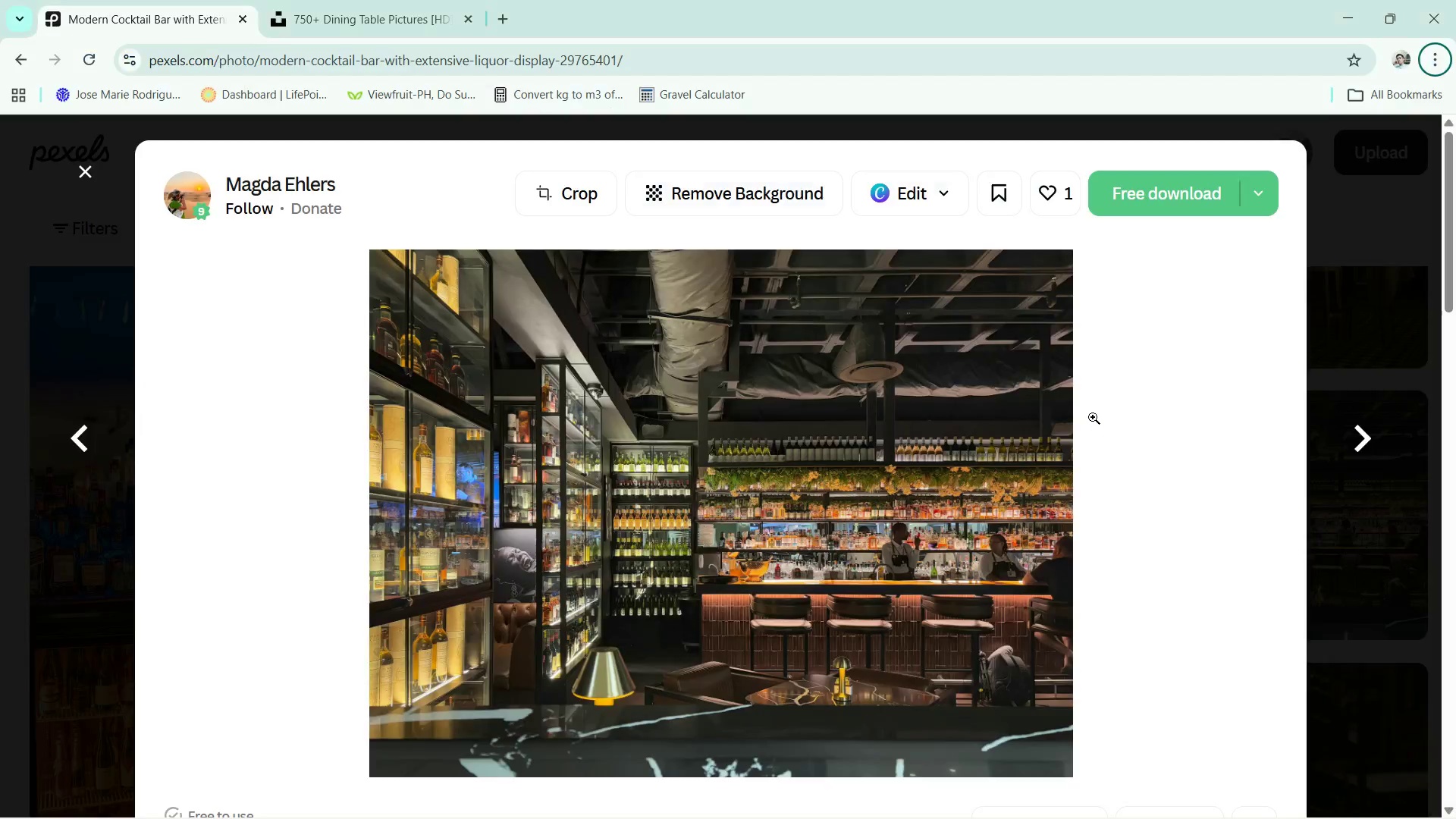 
key(Escape)
 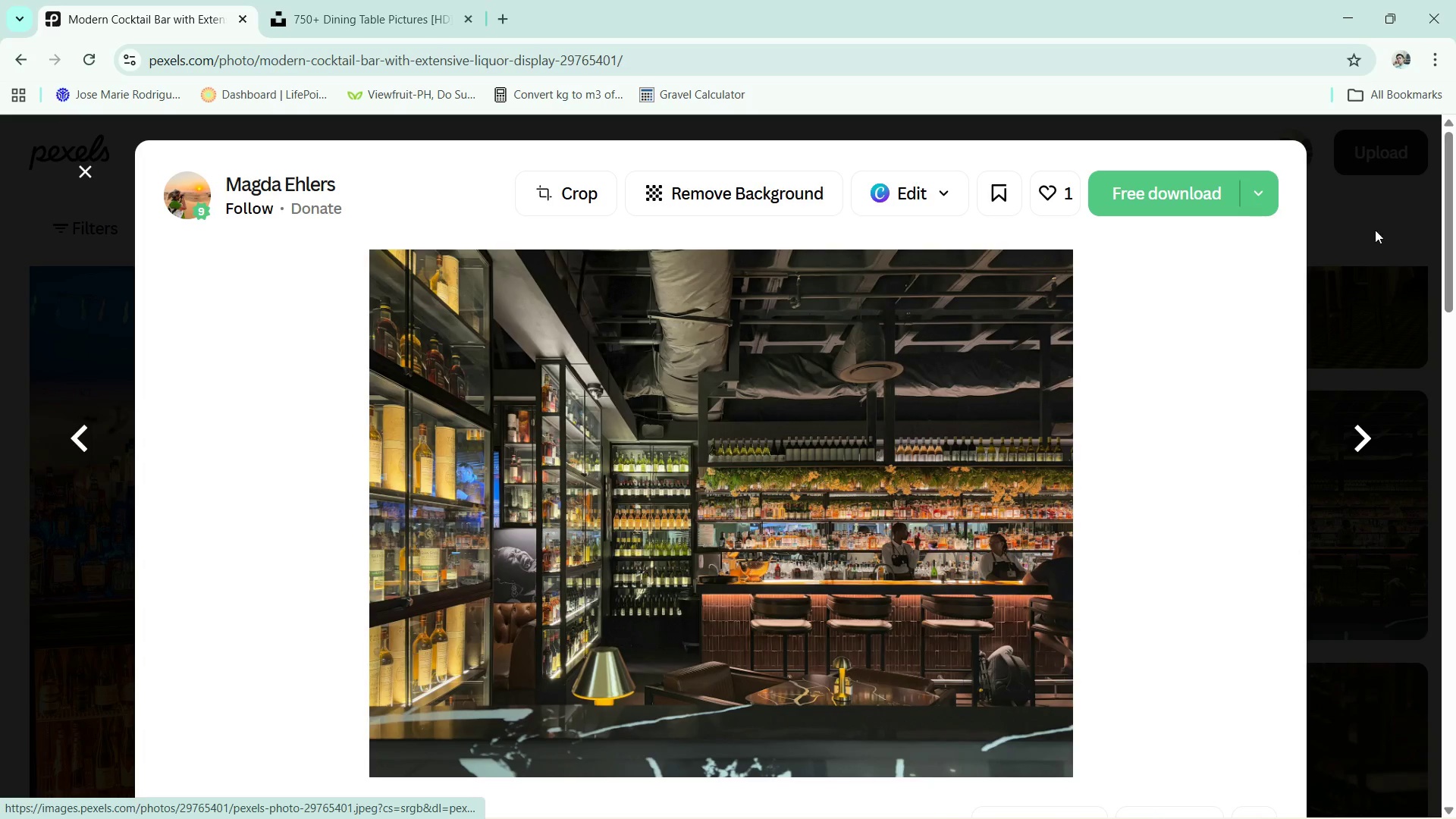 
left_click([1387, 223])
 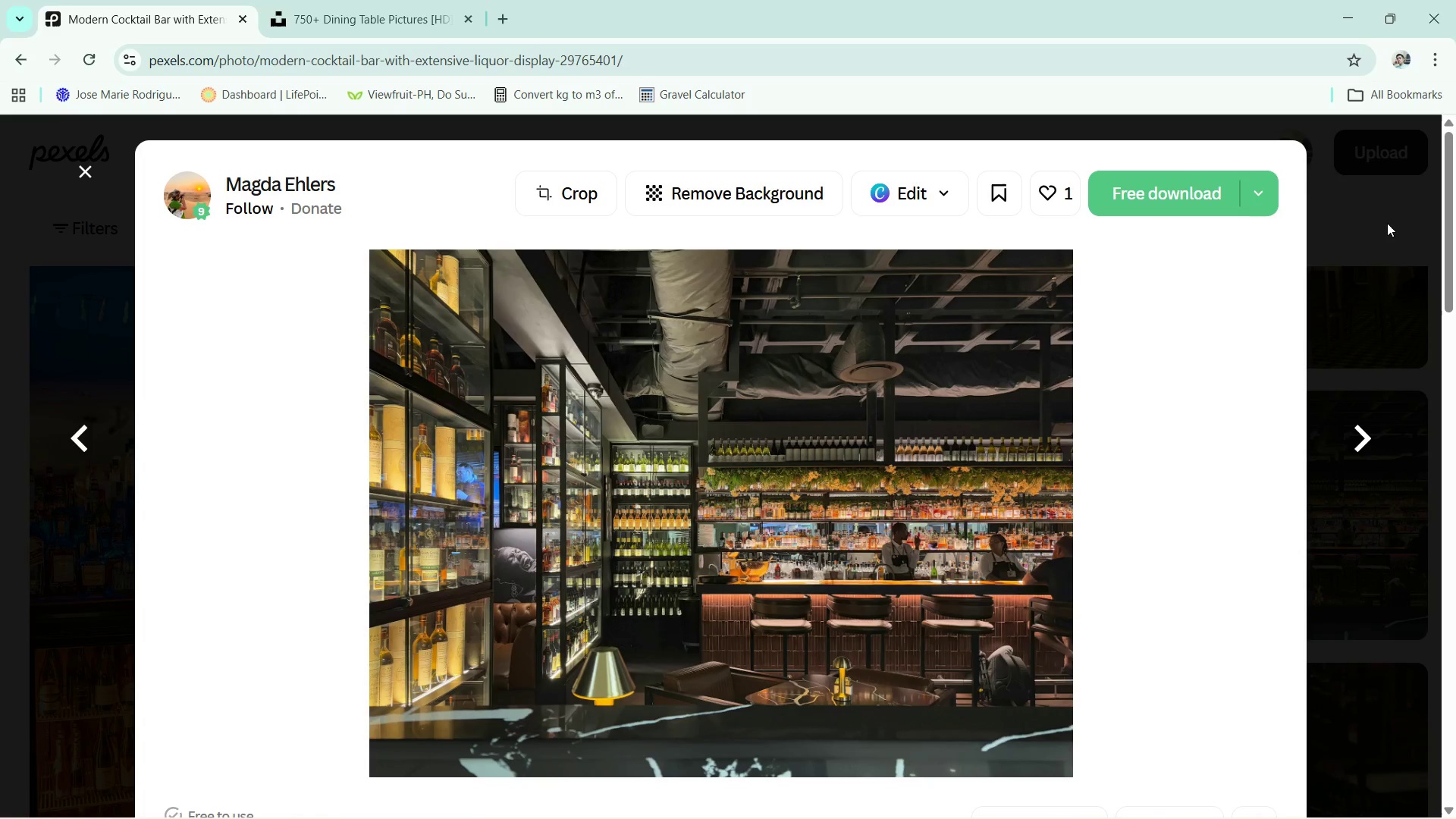 
key(Alt+Tab)
 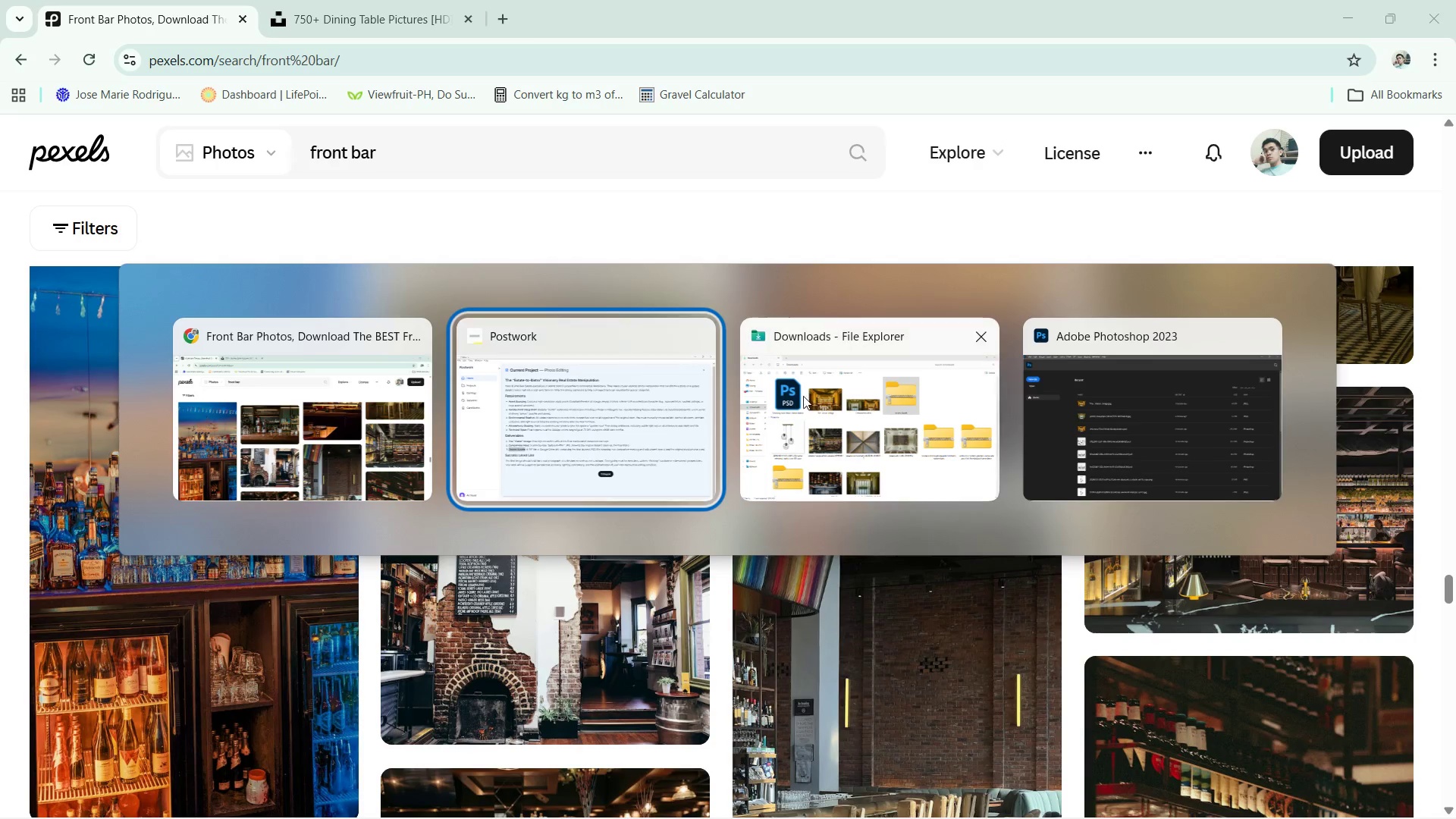 
left_click([1106, 404])
 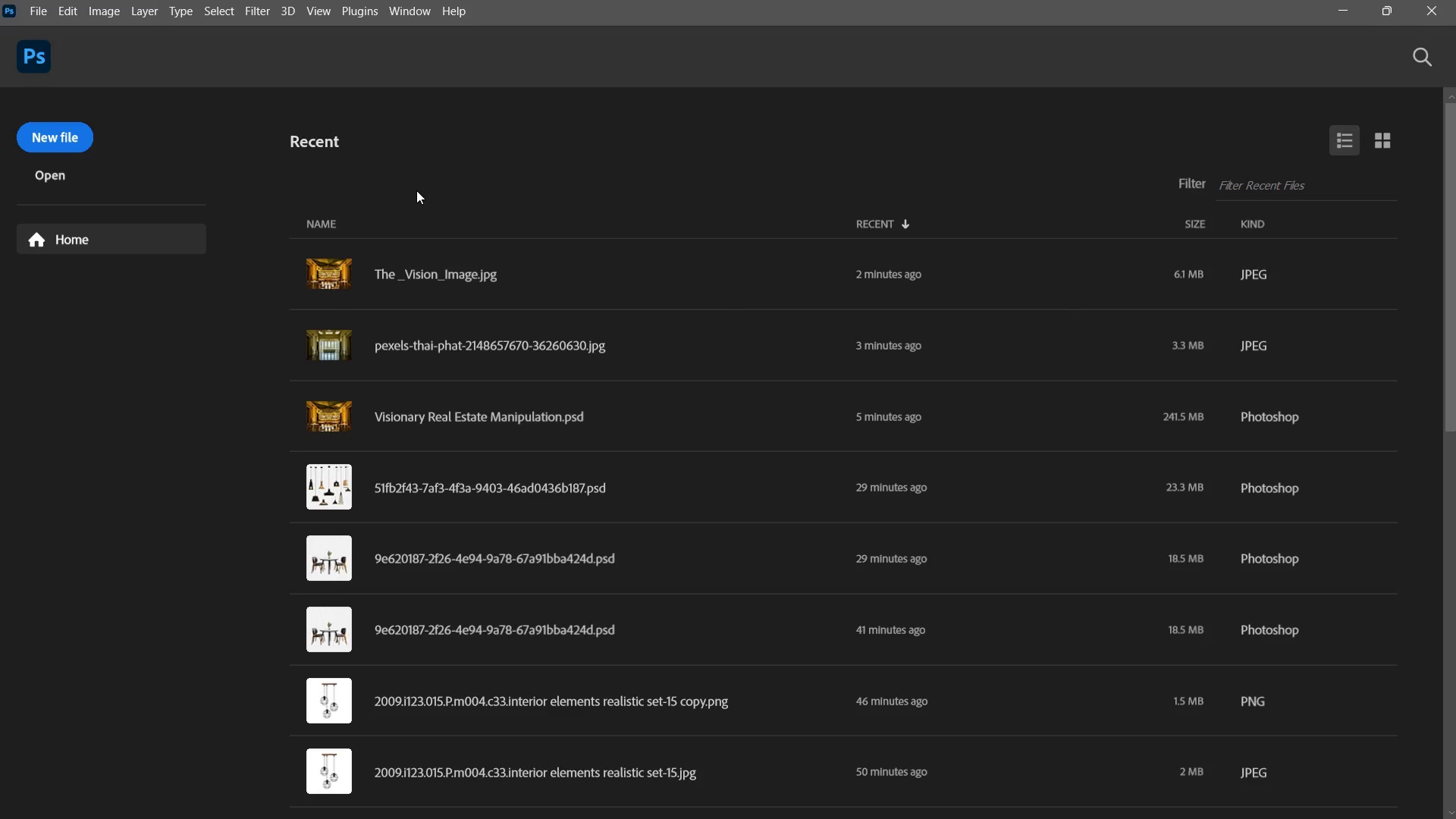 
mouse_move([410, 276])
 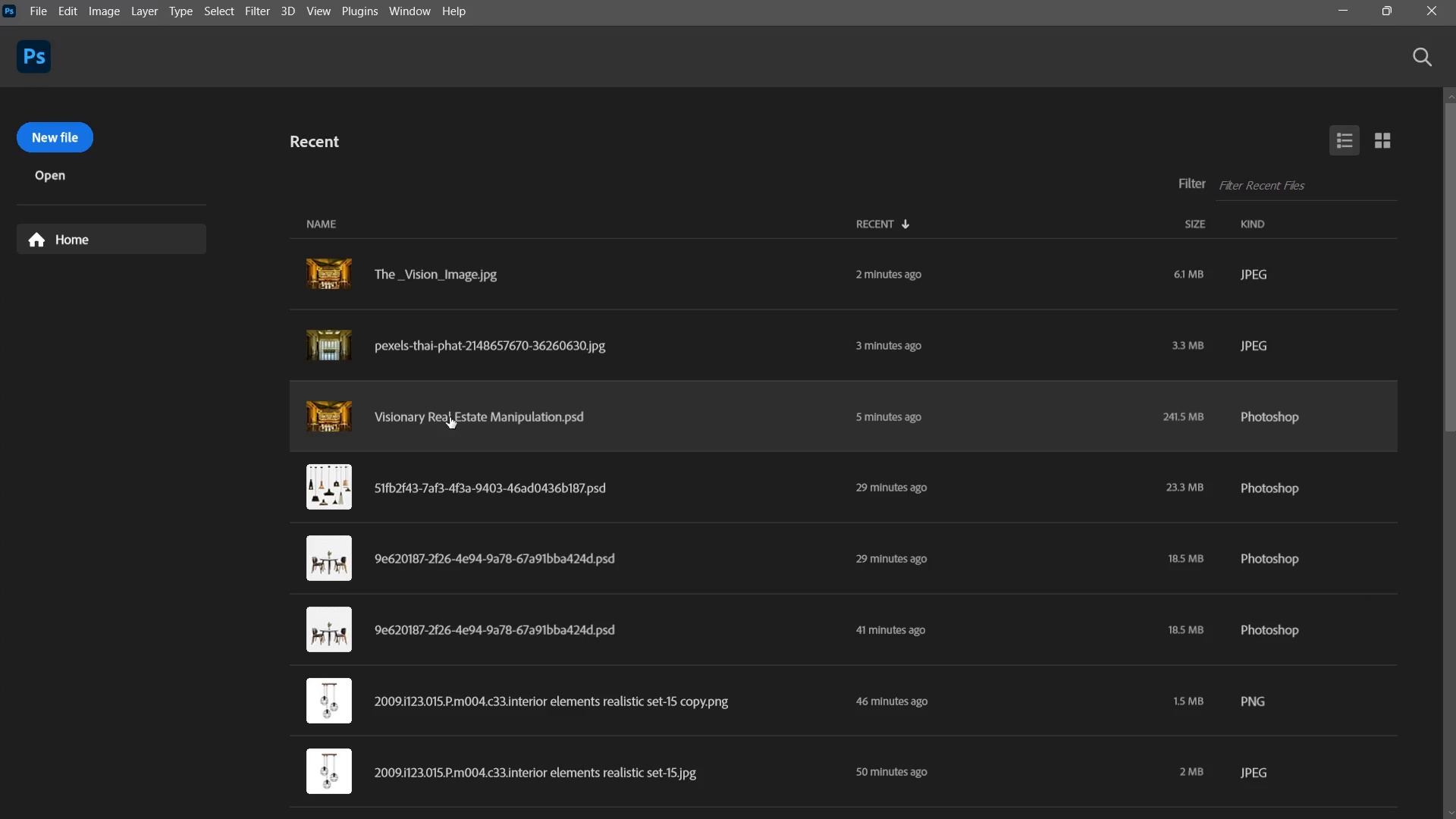 
left_click([450, 418])
 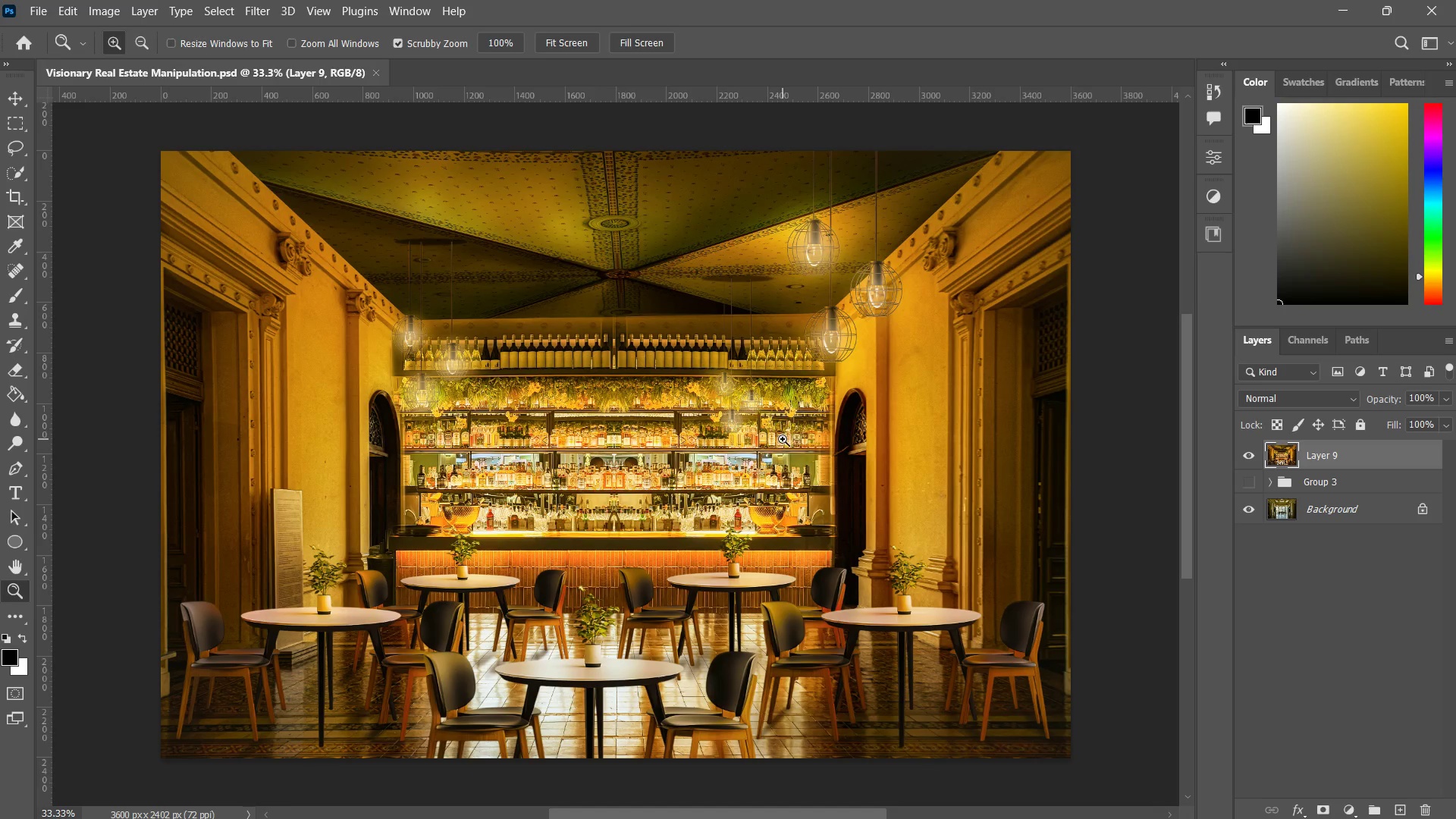 
left_click_drag(start_coordinate=[992, 544], to_coordinate=[1087, 437])
 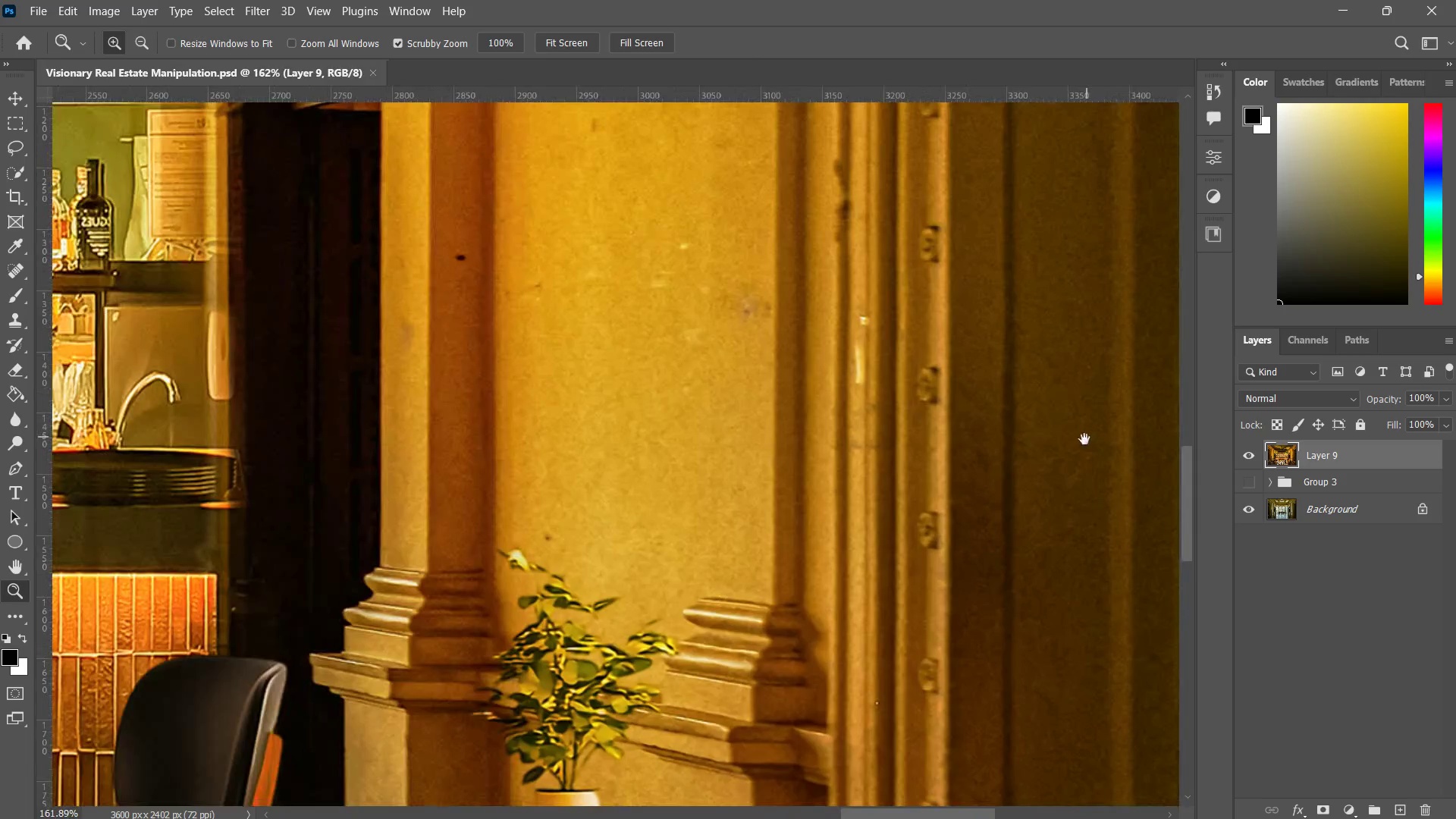 
hold_key(key=Space, duration=1.53)
 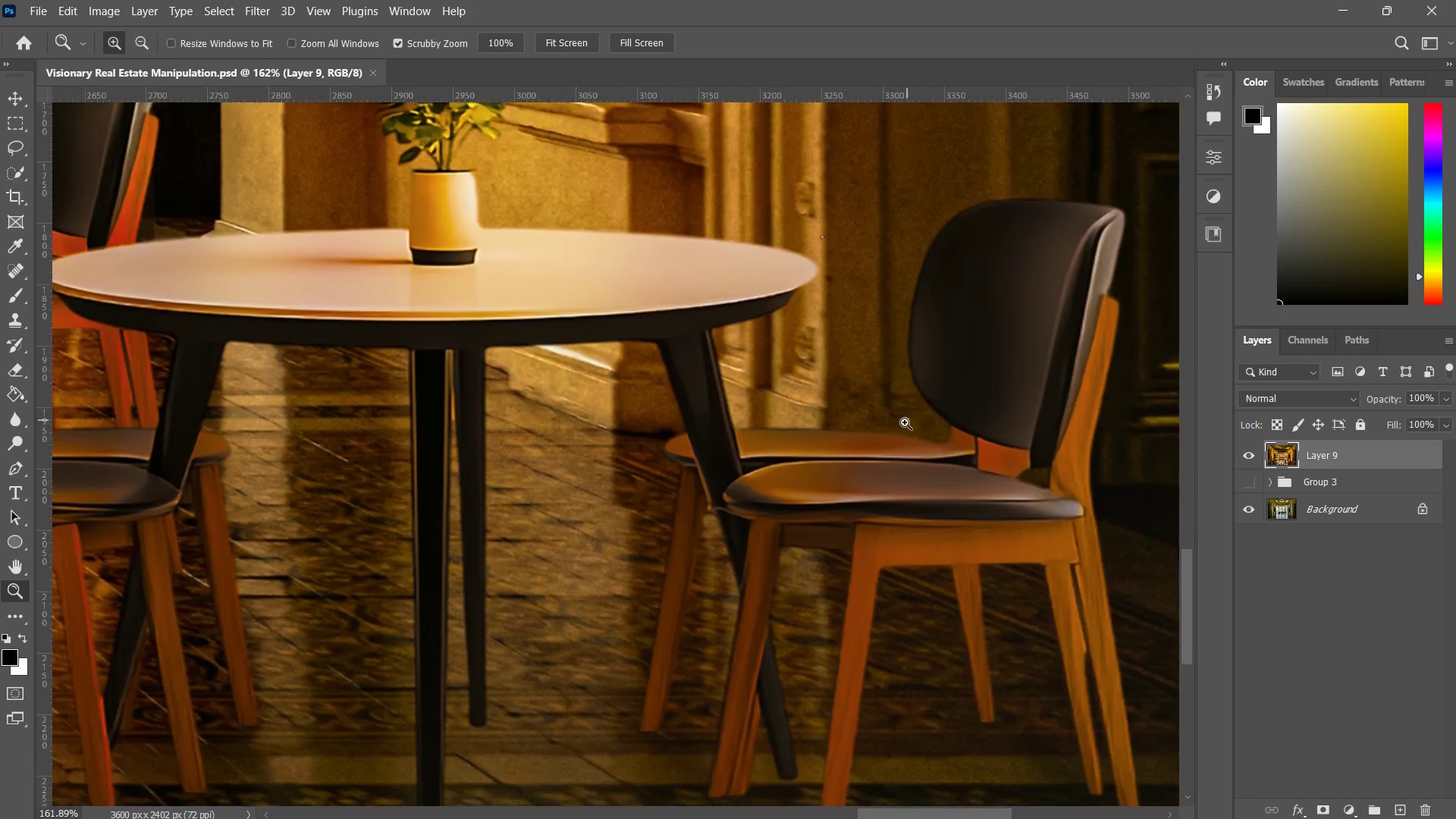 
left_click_drag(start_coordinate=[1018, 505], to_coordinate=[905, 301])
 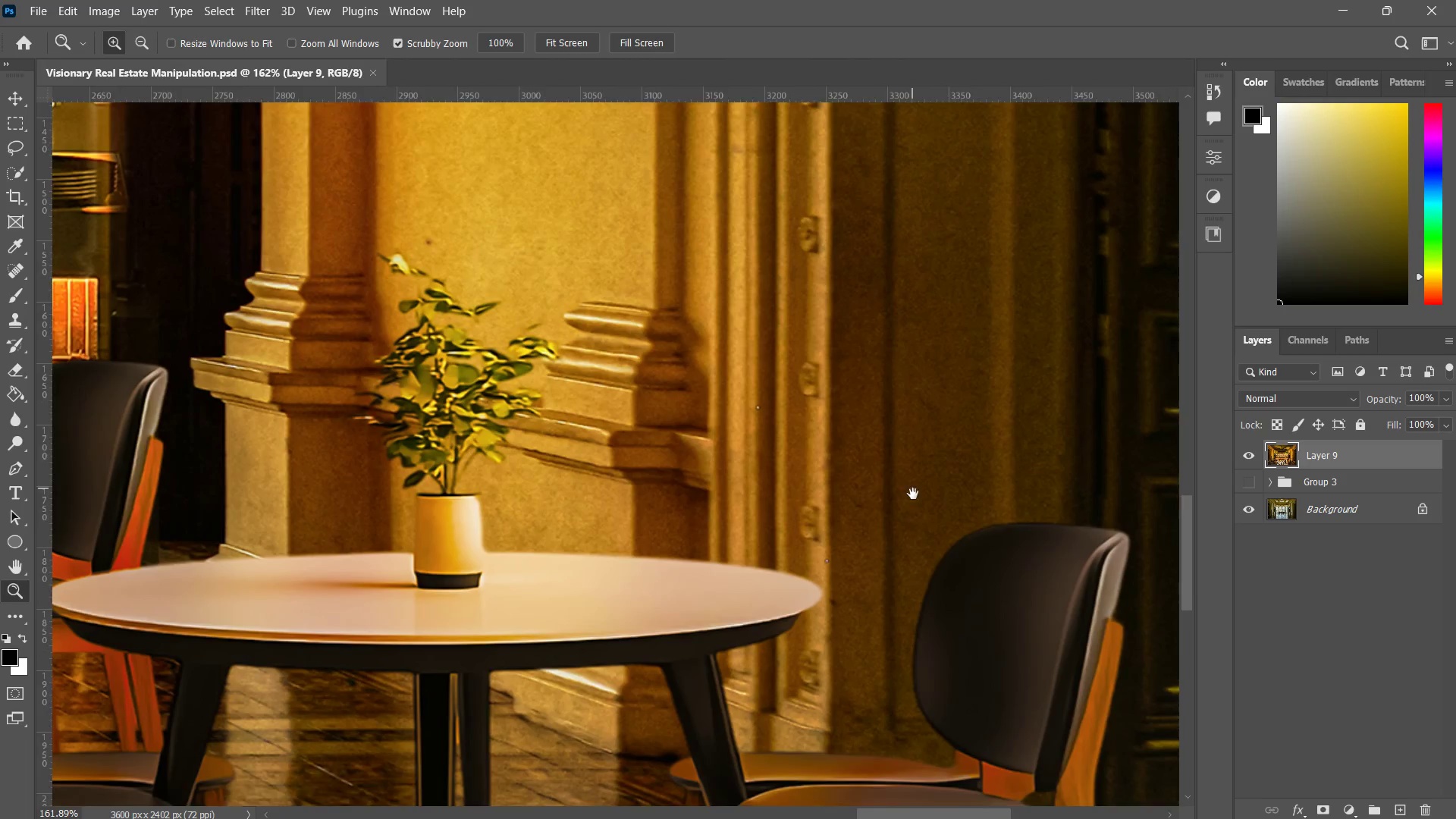 
left_click_drag(start_coordinate=[915, 504], to_coordinate=[915, 403])
 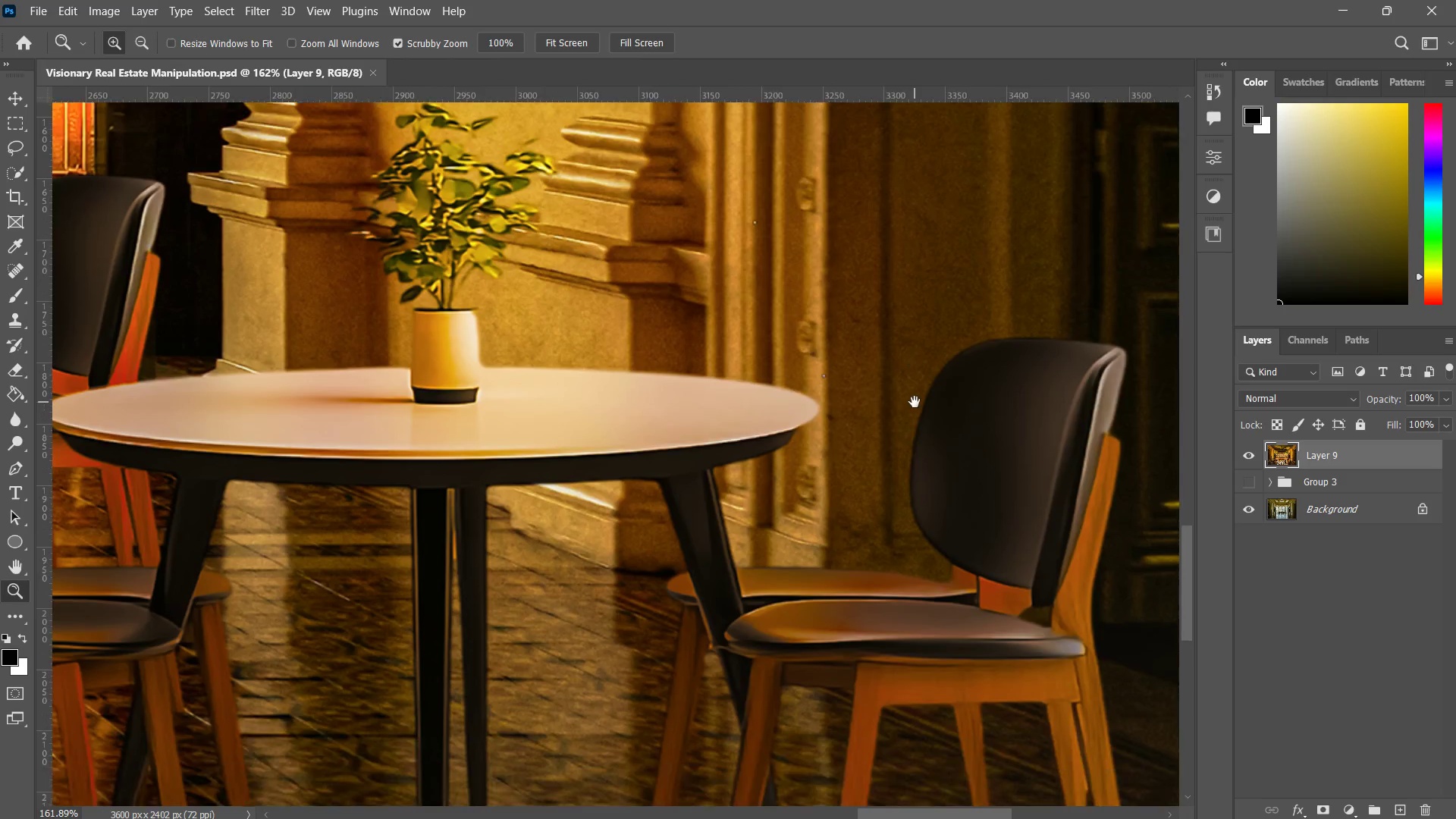 
key(Space)
 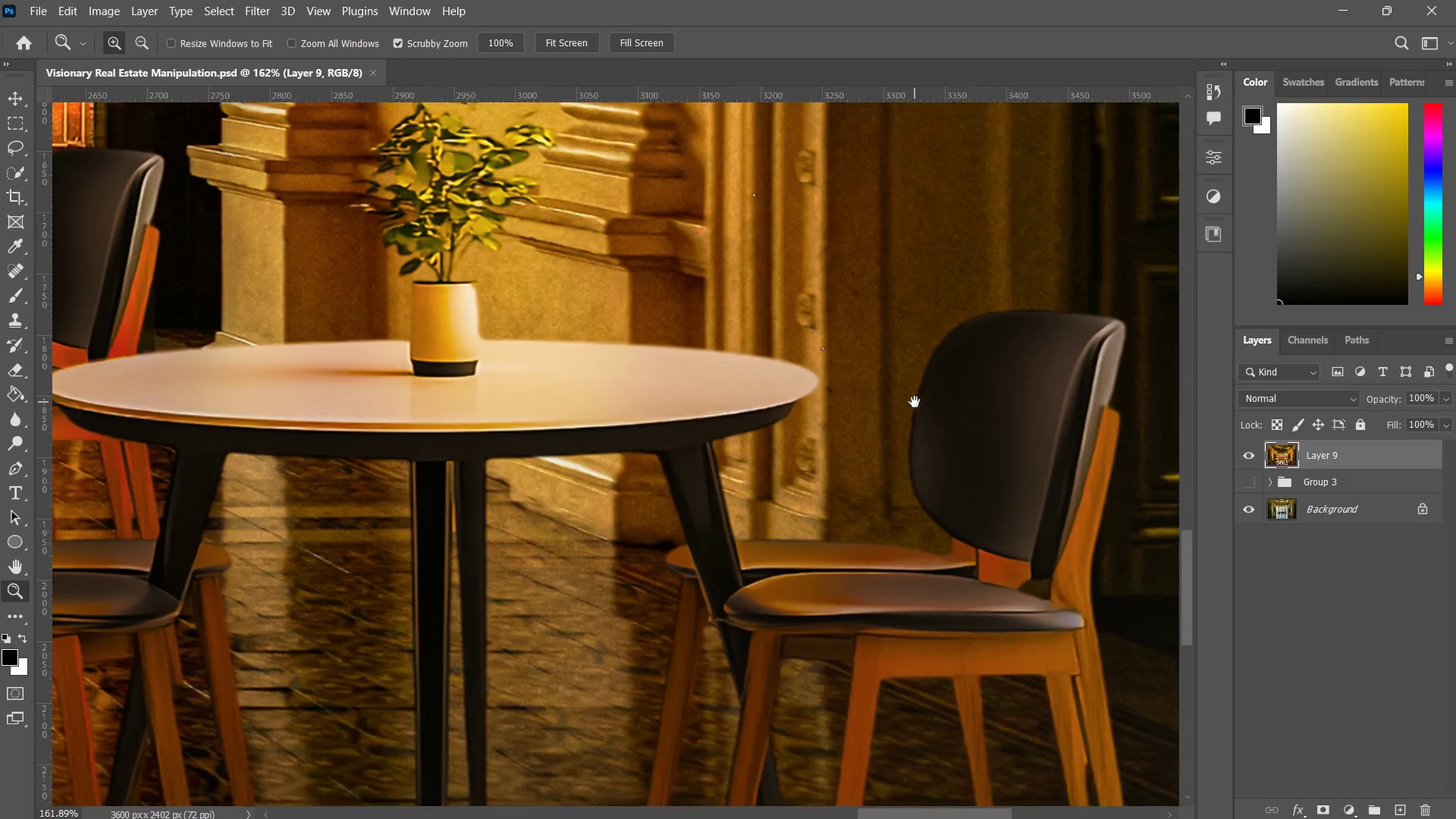 
key(Space)
 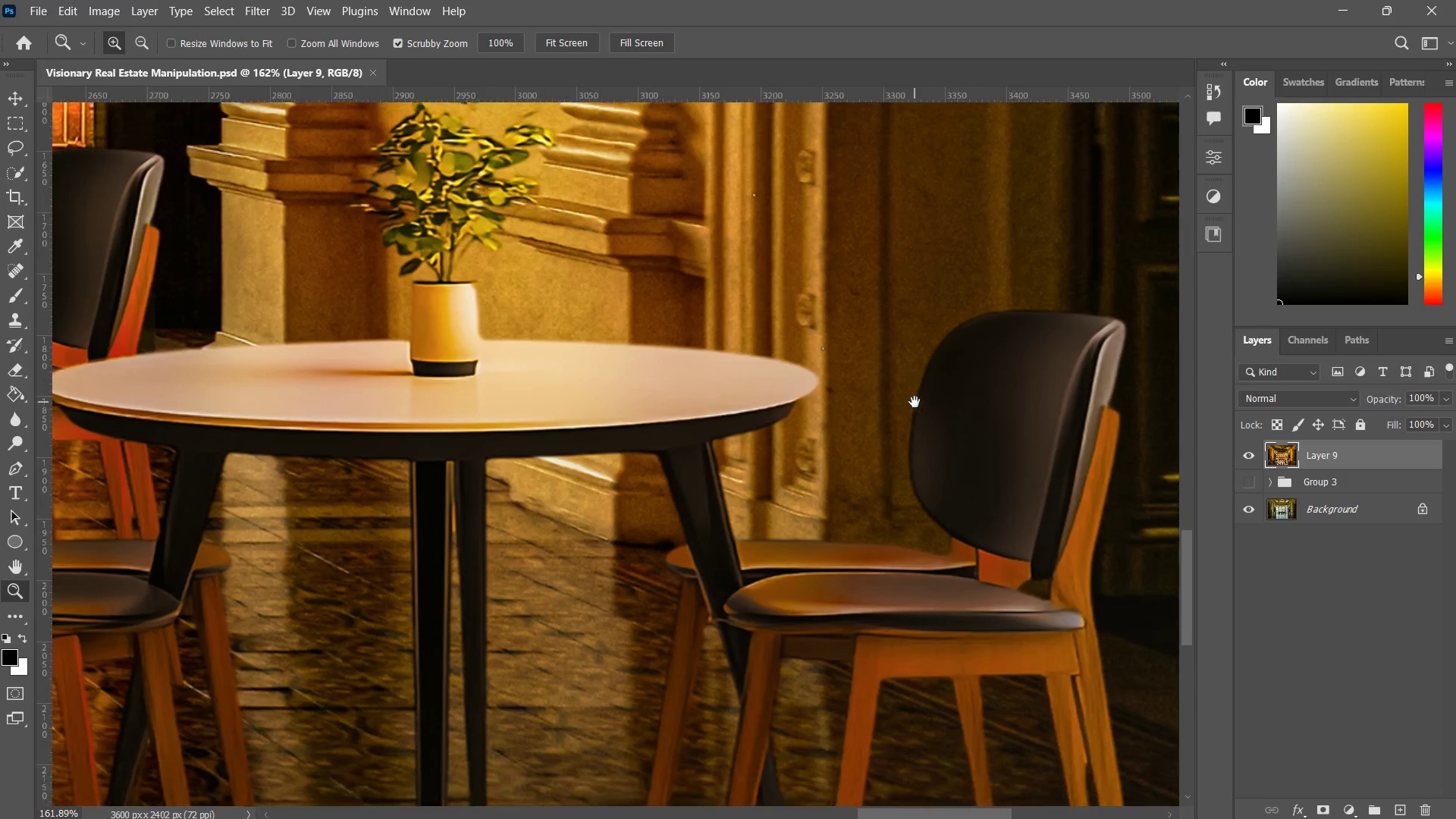 
key(Space)
 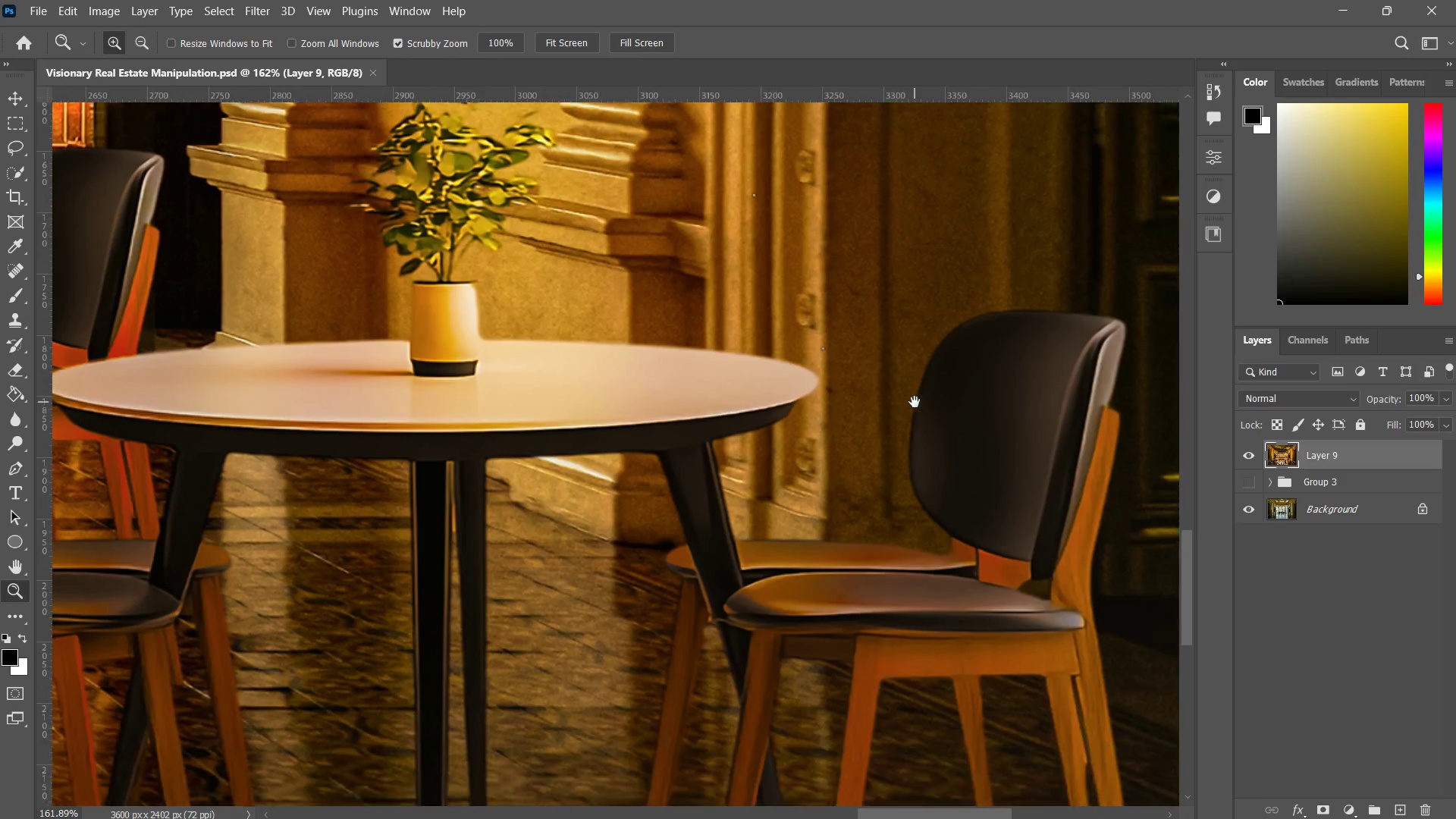 
key(Space)
 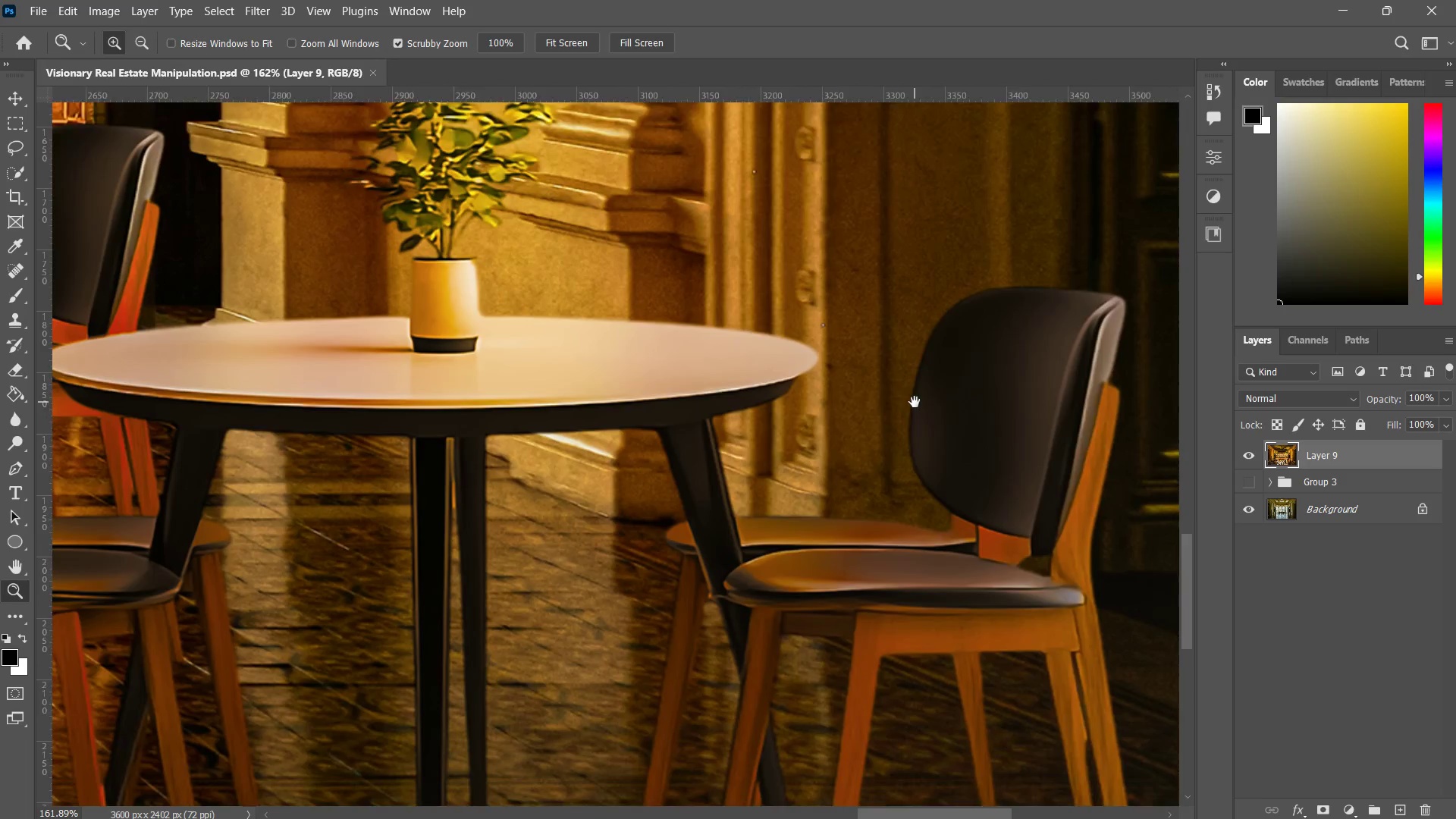 
key(Space)
 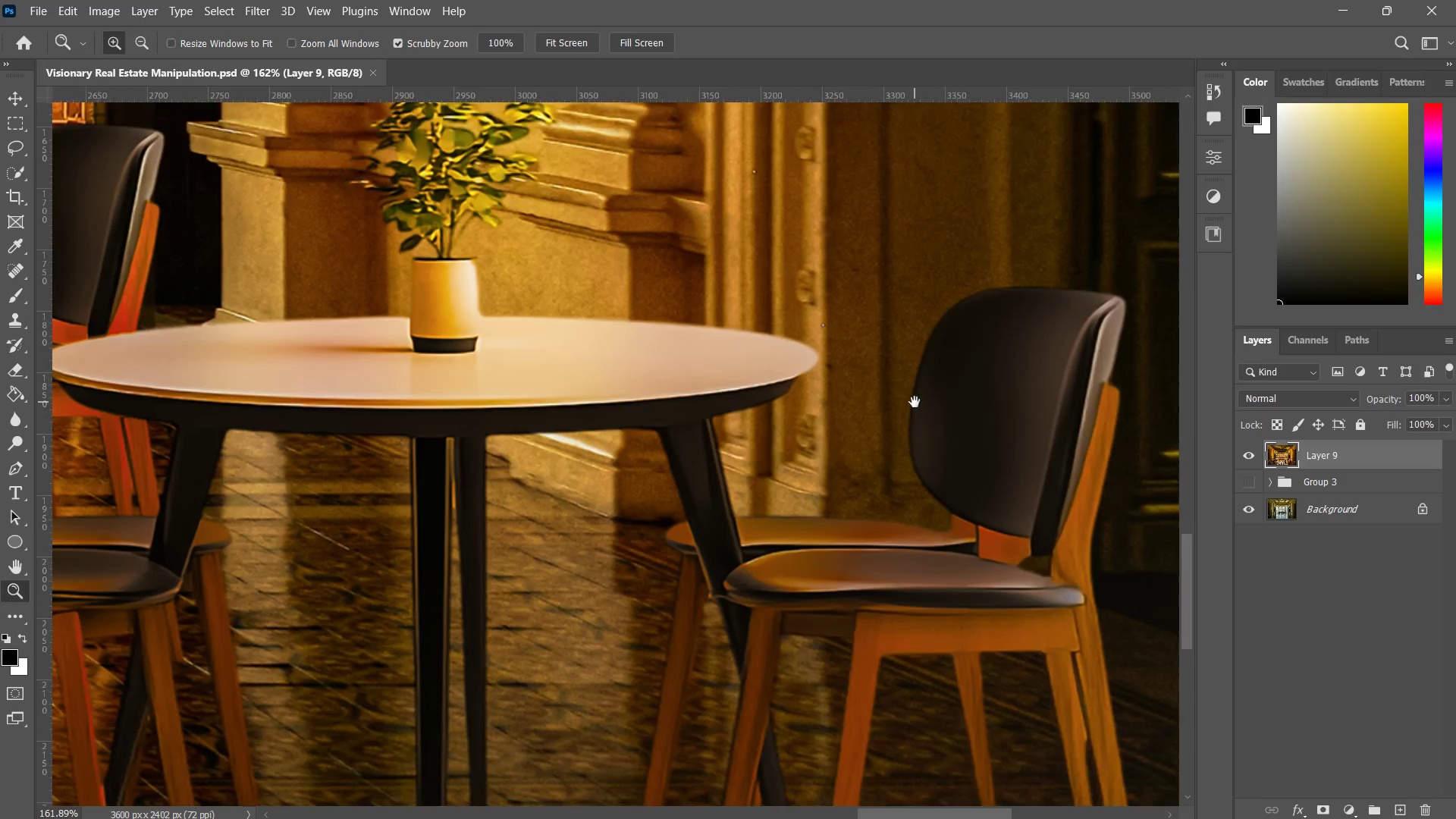 
key(Space)
 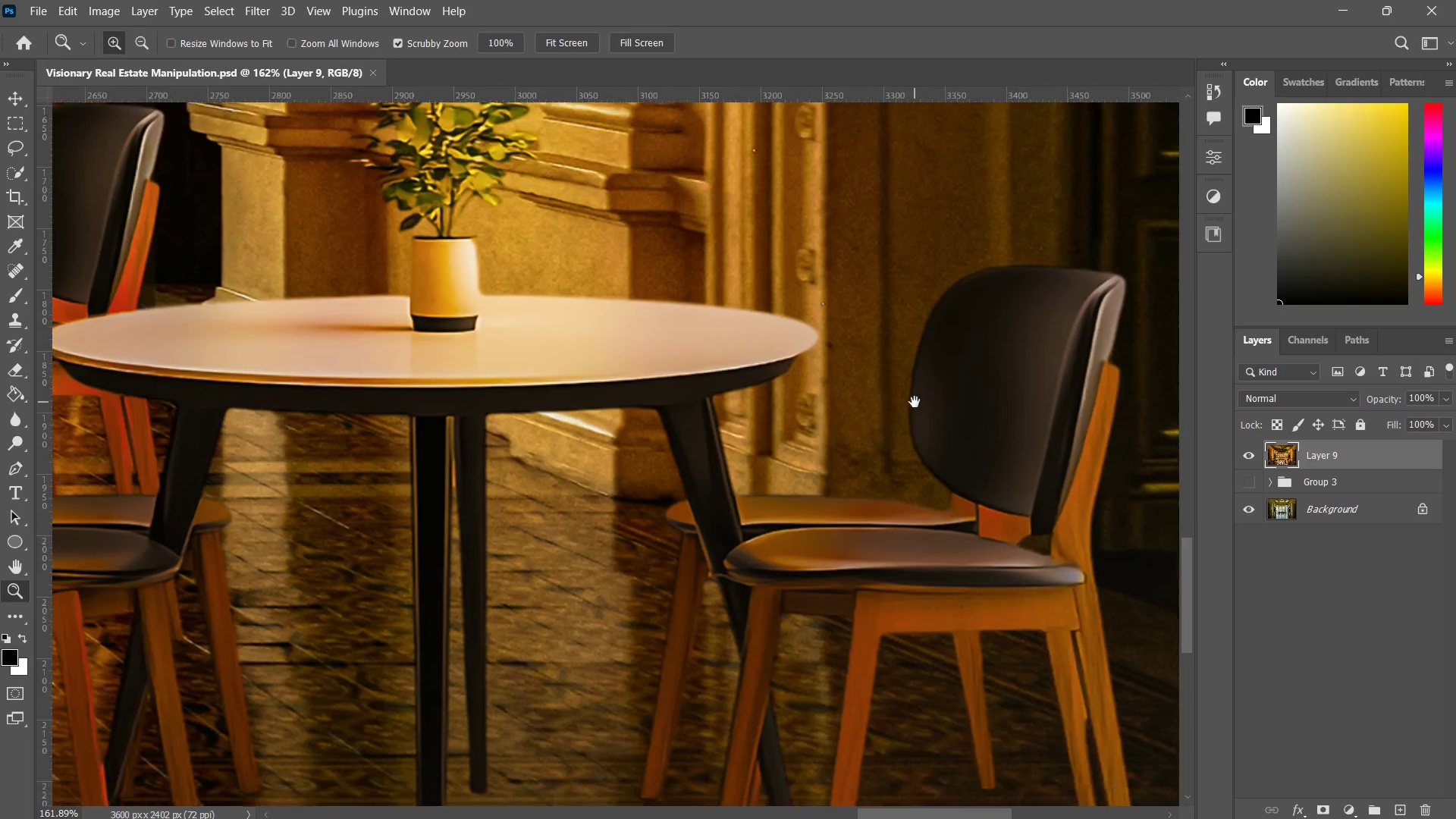 
key(Space)
 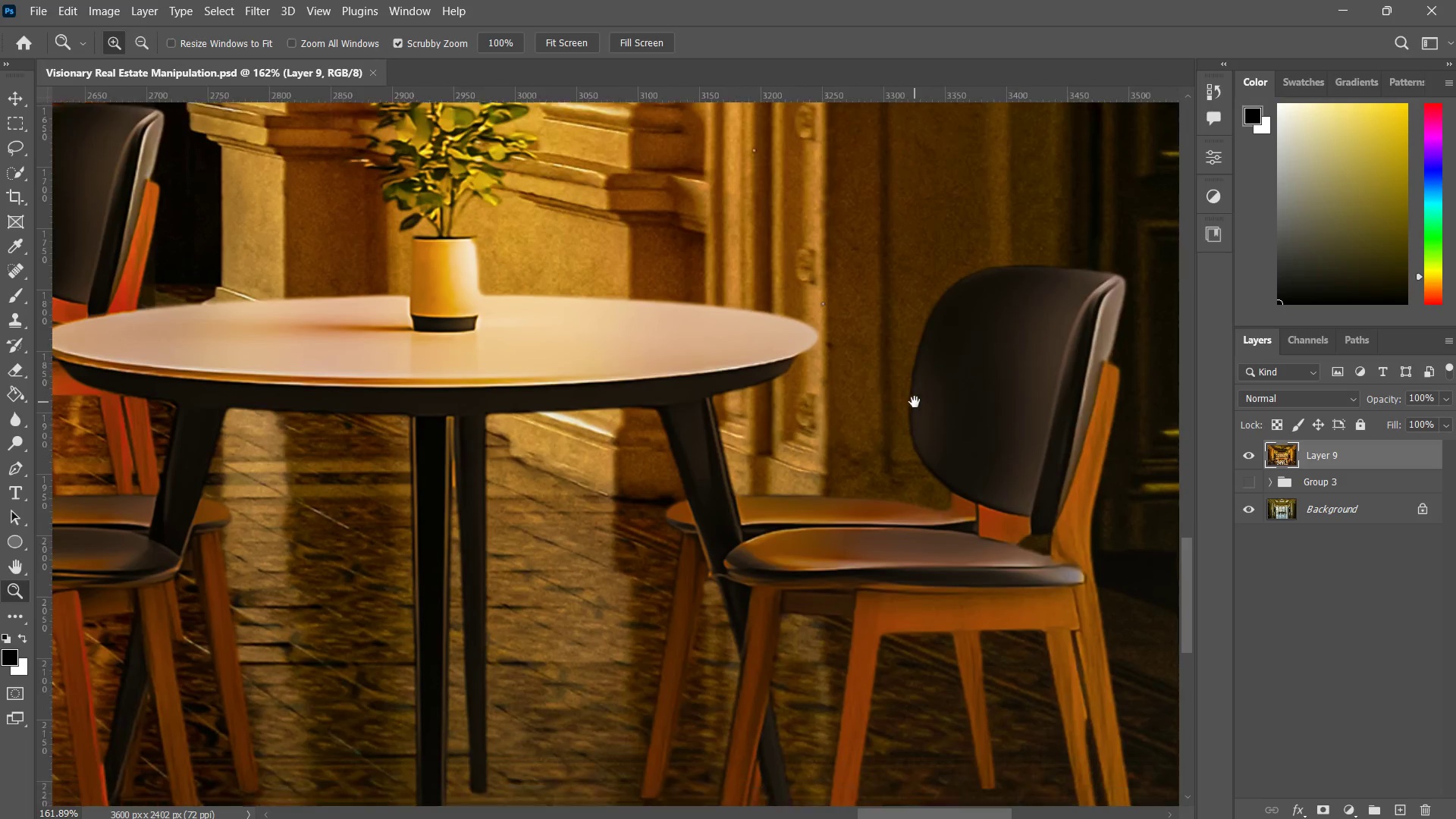 
key(Space)
 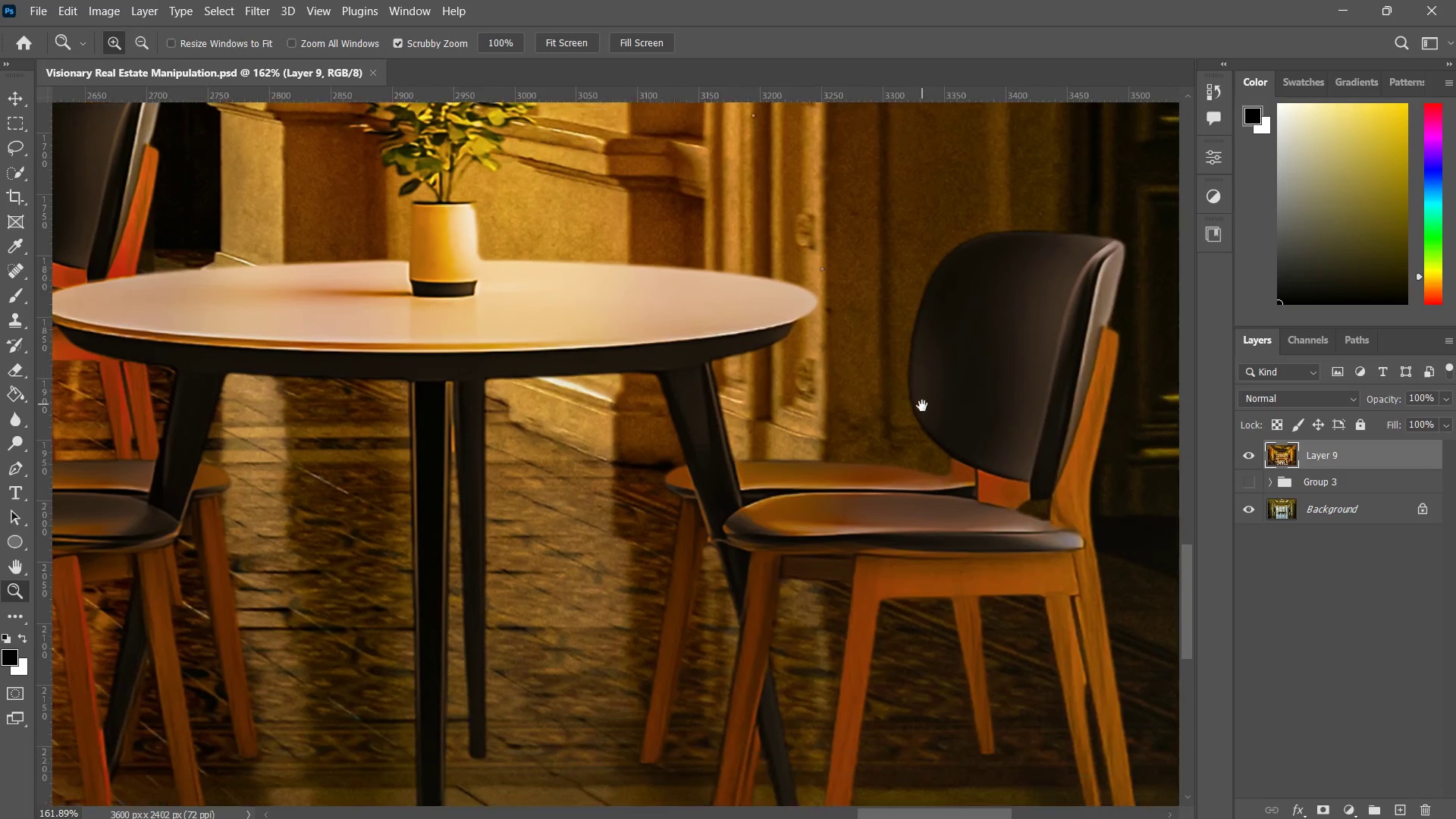 
key(Space)
 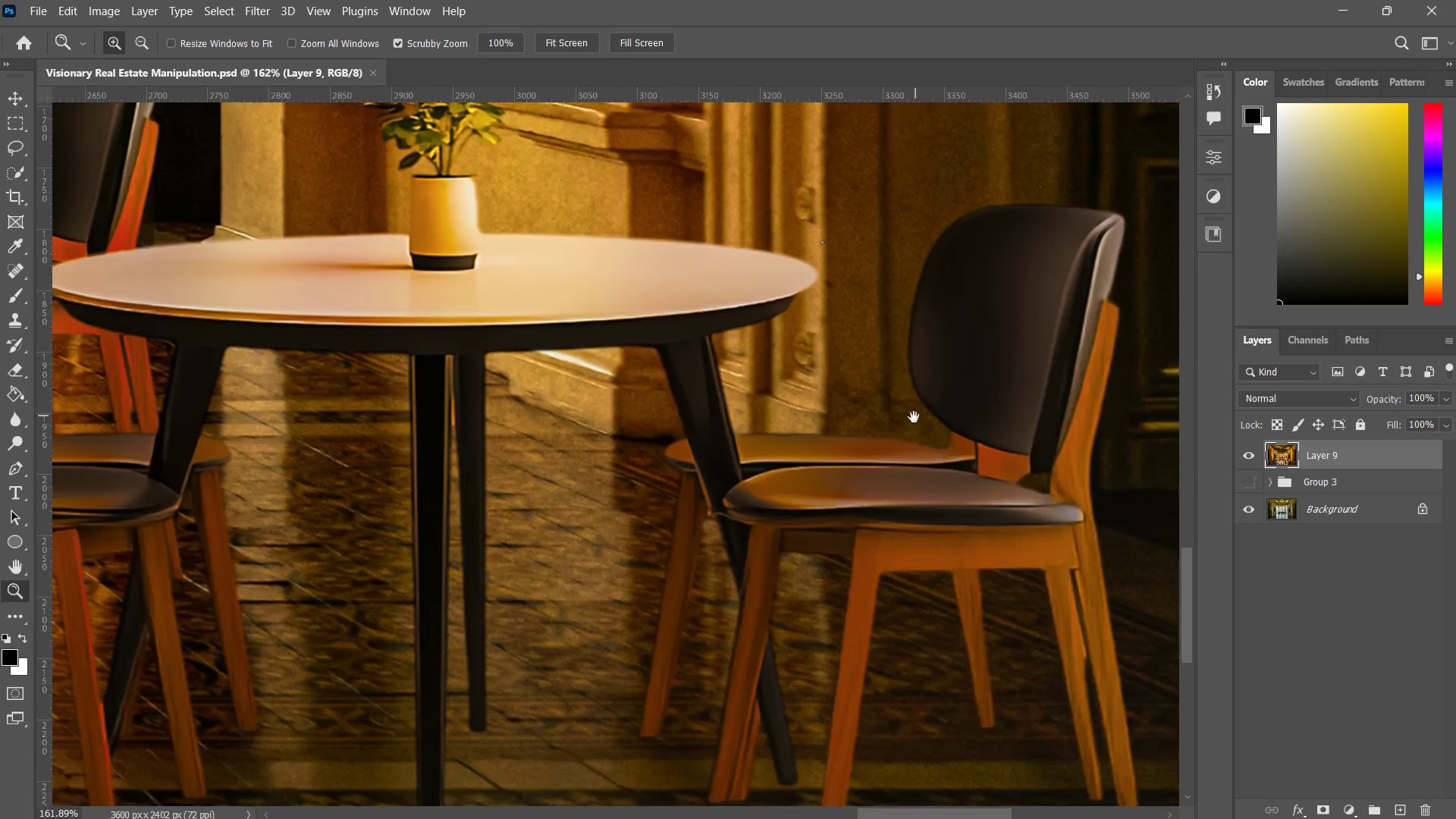 
left_click_drag(start_coordinate=[915, 416], to_coordinate=[824, 470])
 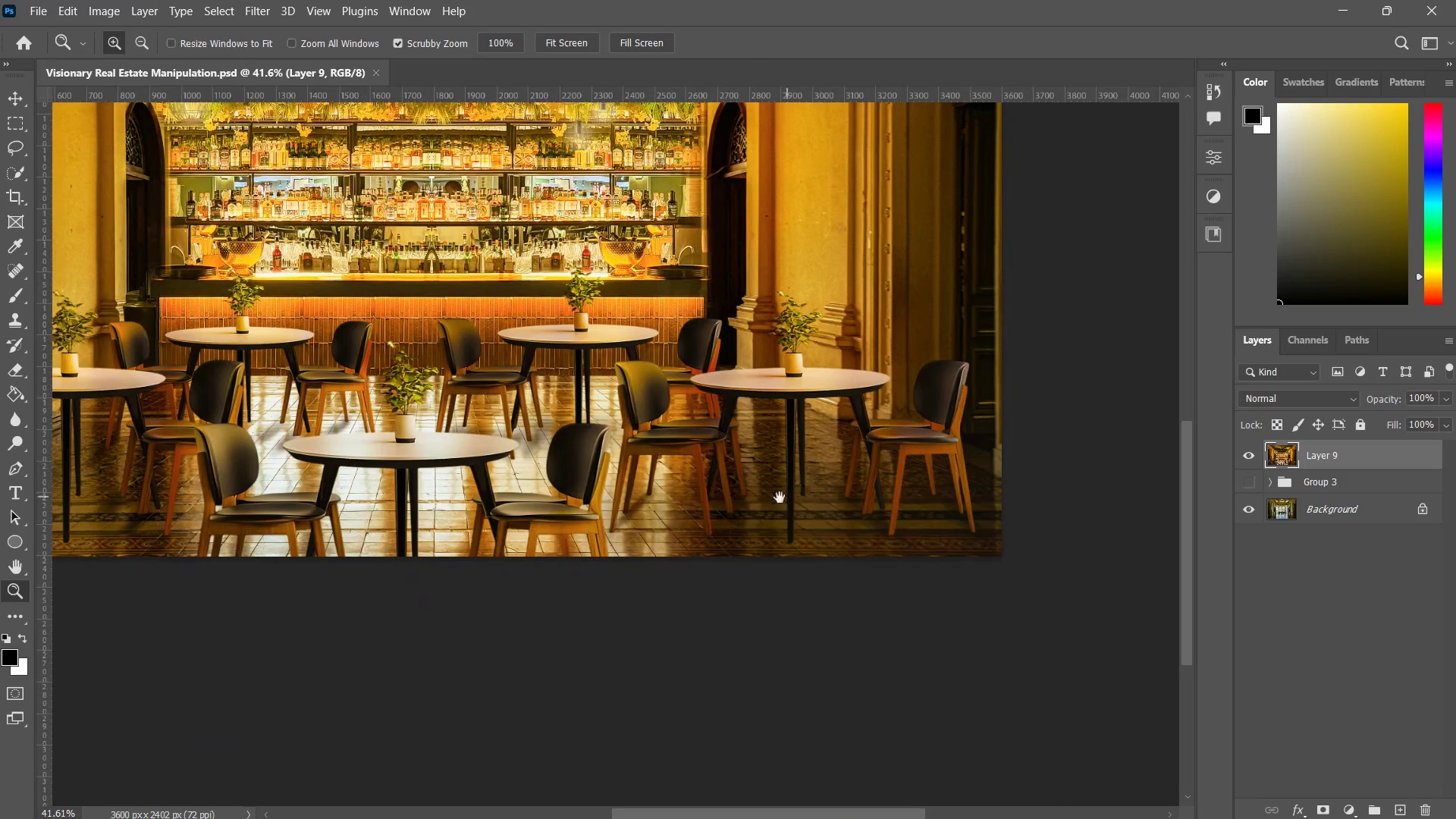 
hold_key(key=Space, duration=0.52)
 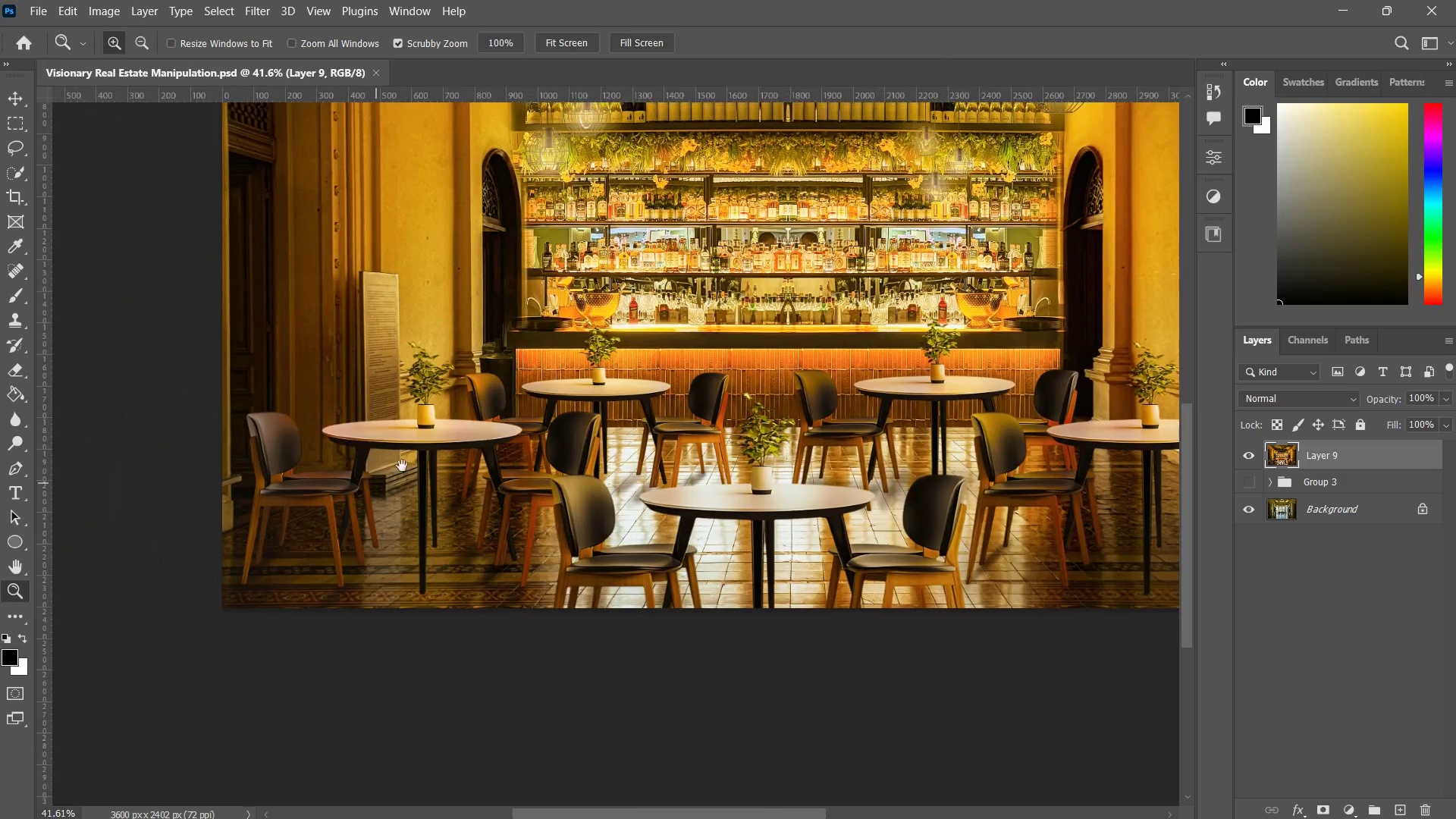 
left_click_drag(start_coordinate=[727, 499], to_coordinate=[846, 520])
 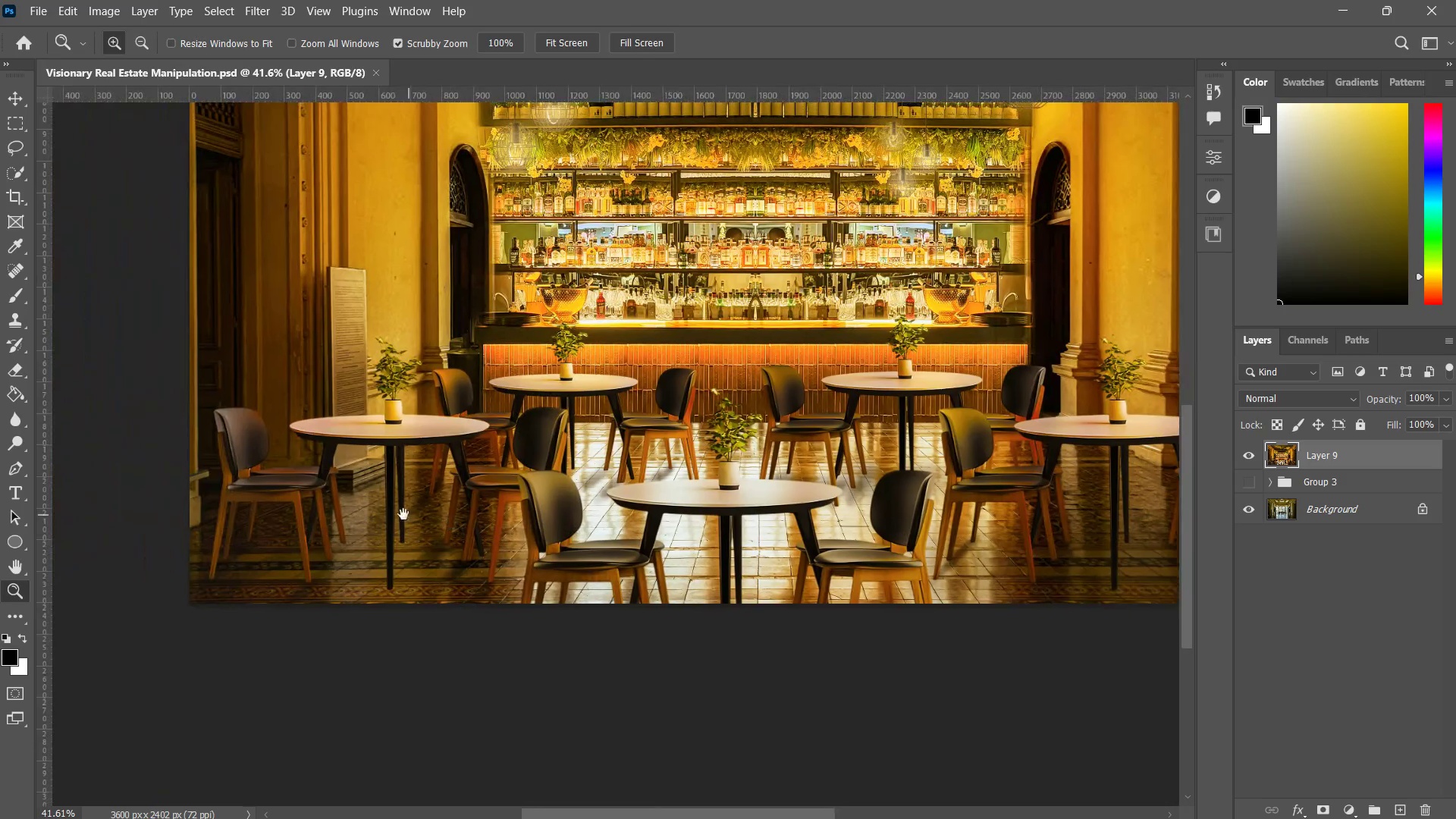 
left_click_drag(start_coordinate=[375, 484], to_coordinate=[460, 426])
 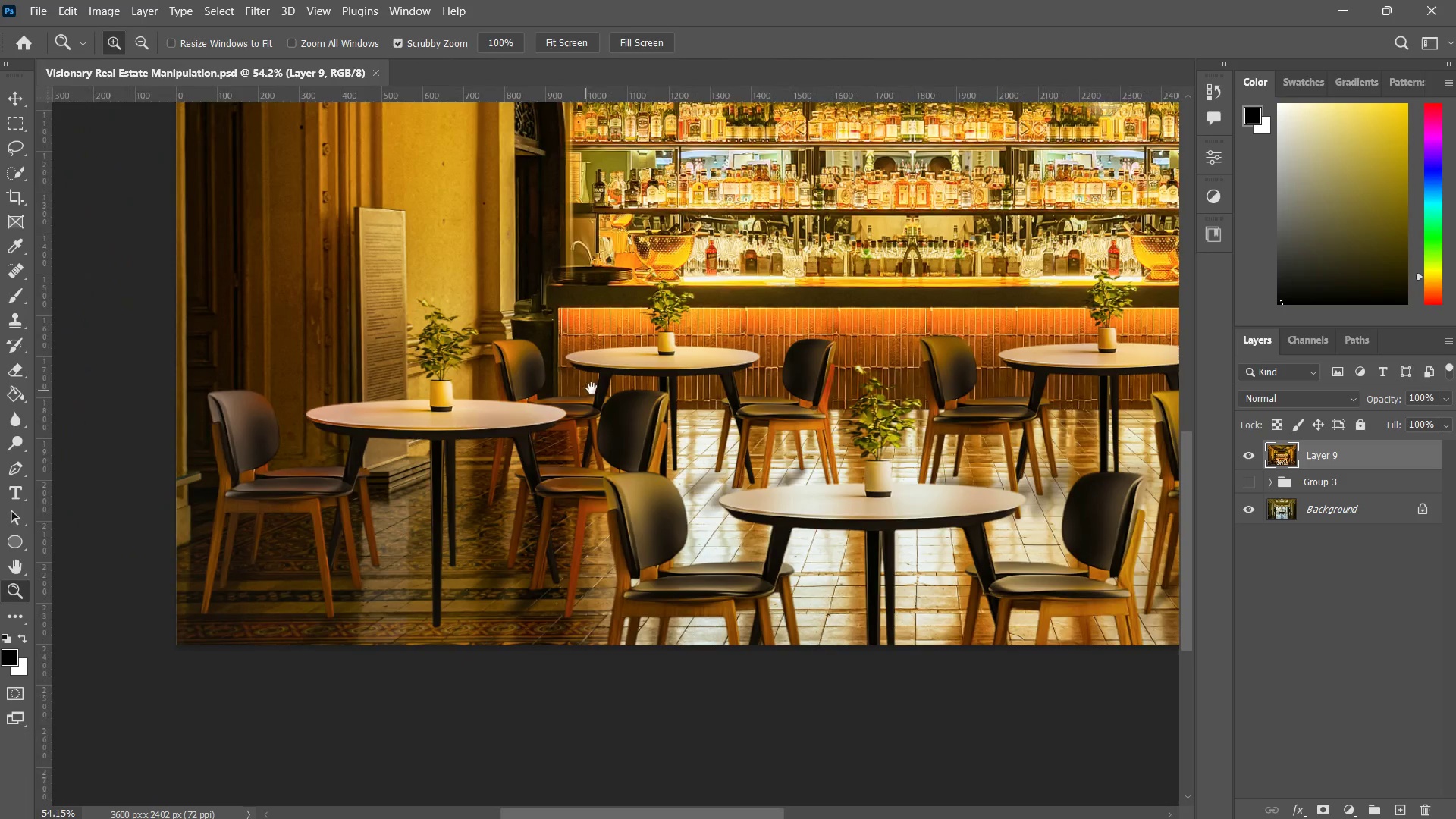 
hold_key(key=Space, duration=0.47)
 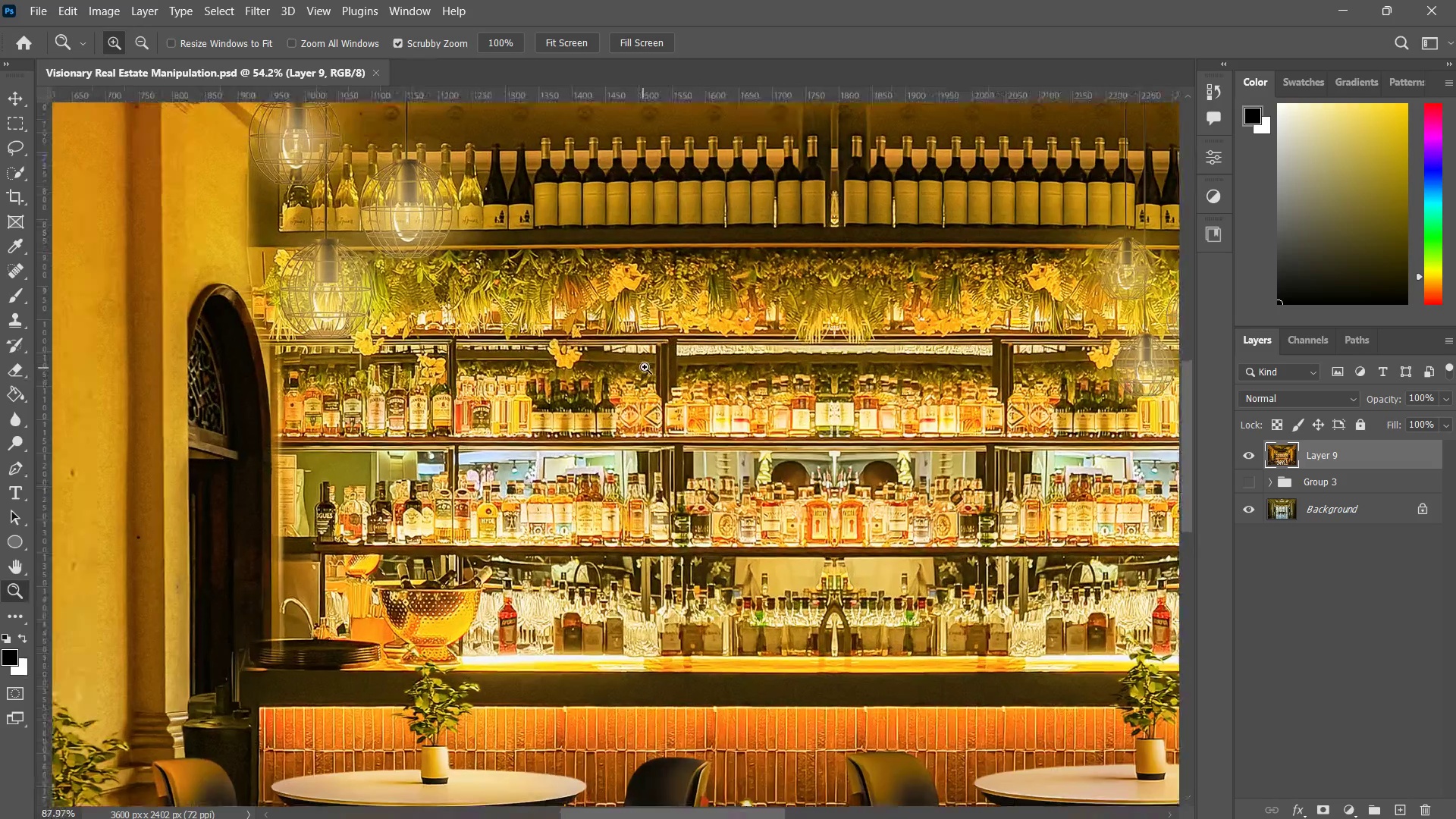 
left_click_drag(start_coordinate=[623, 380], to_coordinate=[554, 497])
 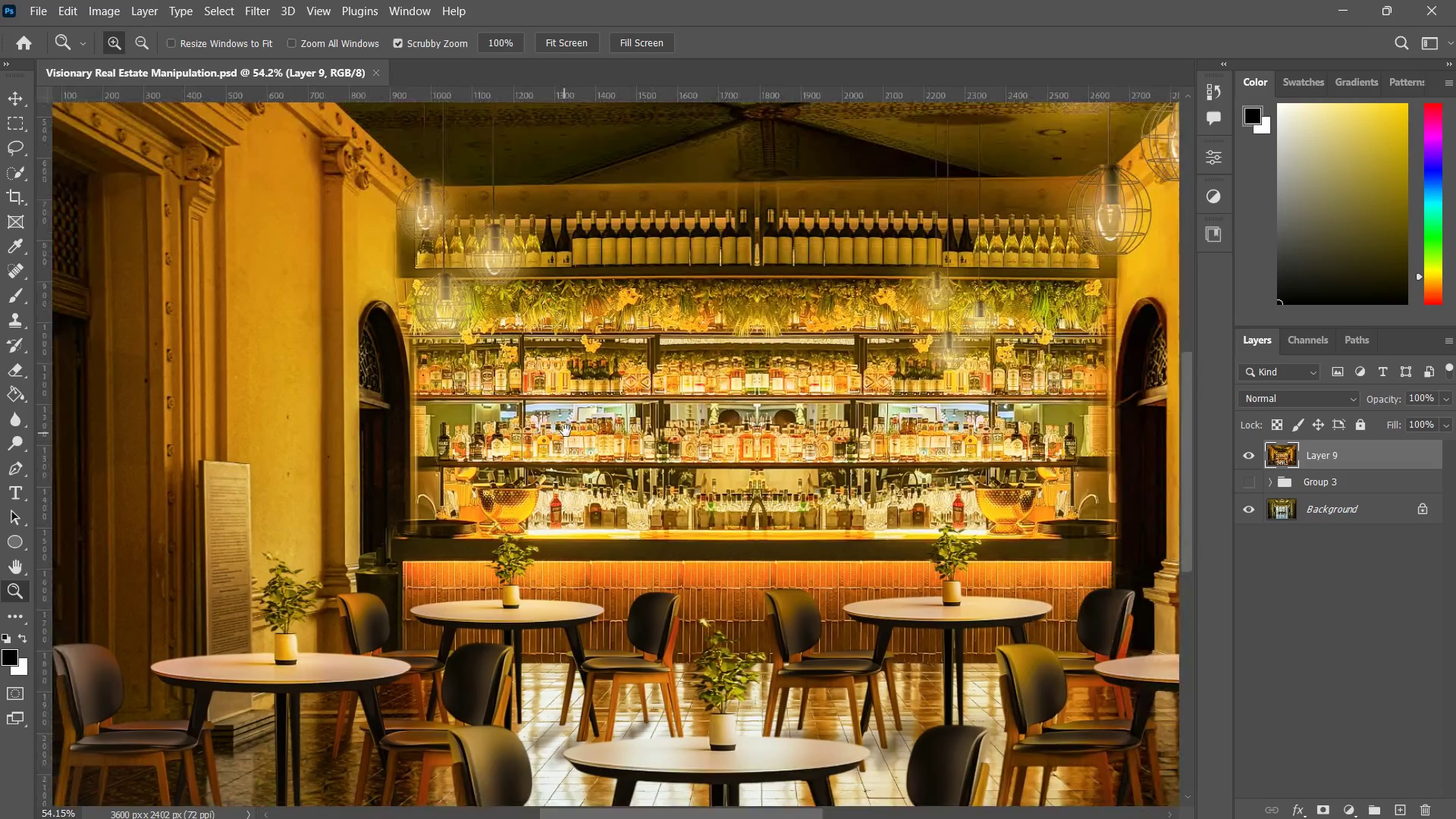 
left_click_drag(start_coordinate=[570, 428], to_coordinate=[590, 410])
 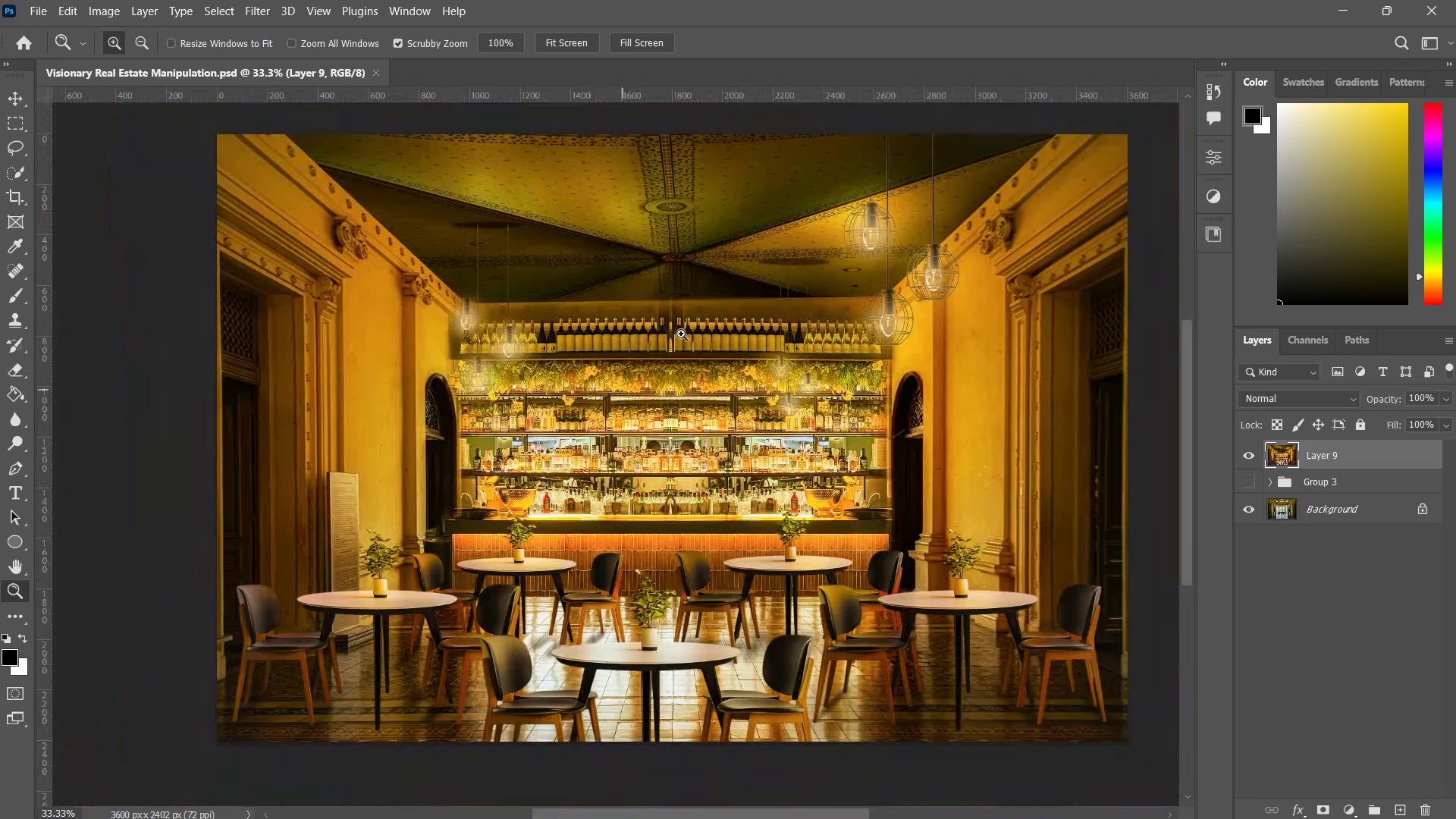 
hold_key(key=Space, duration=0.33)
 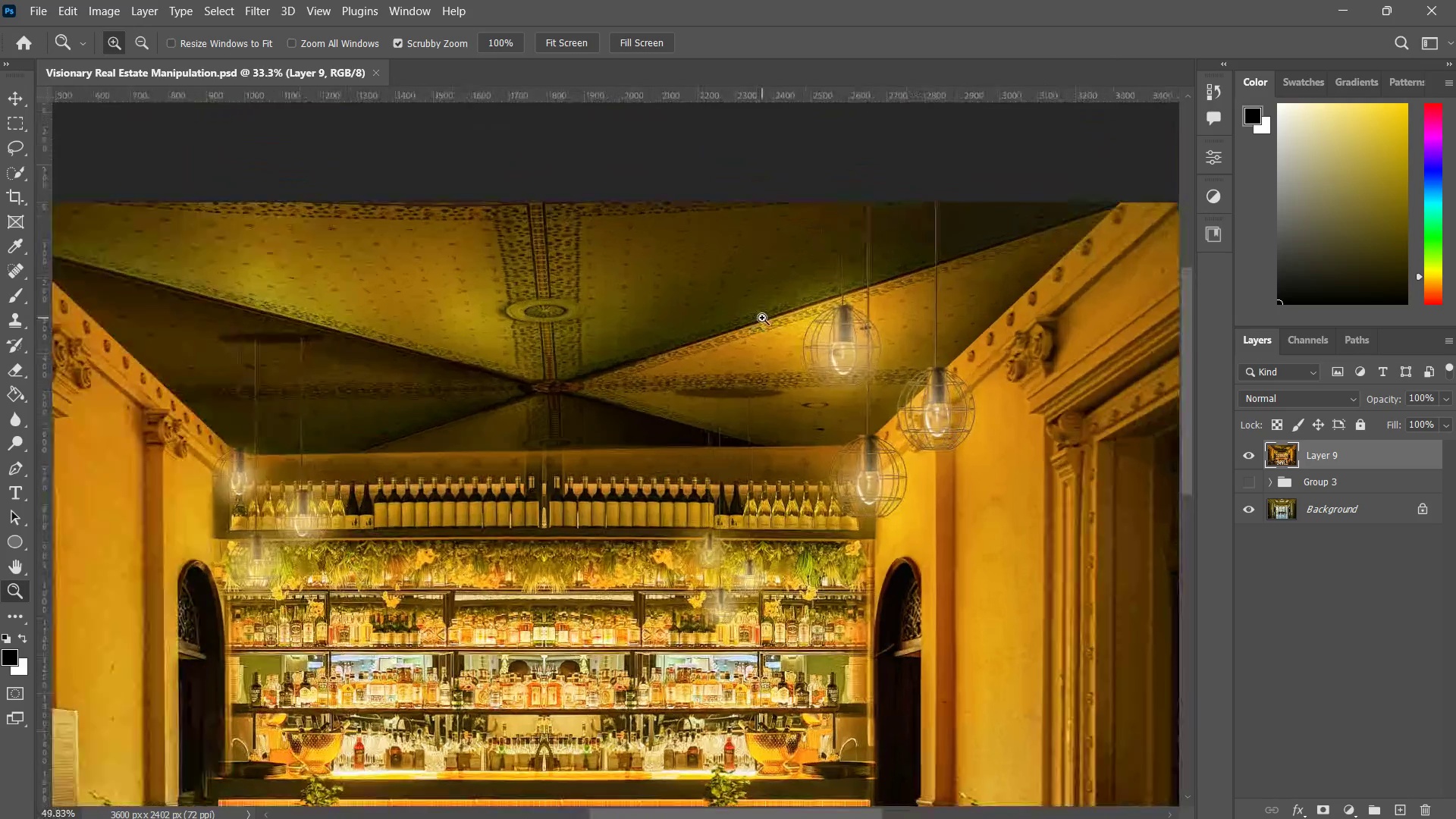 
left_click_drag(start_coordinate=[733, 300], to_coordinate=[704, 347])
 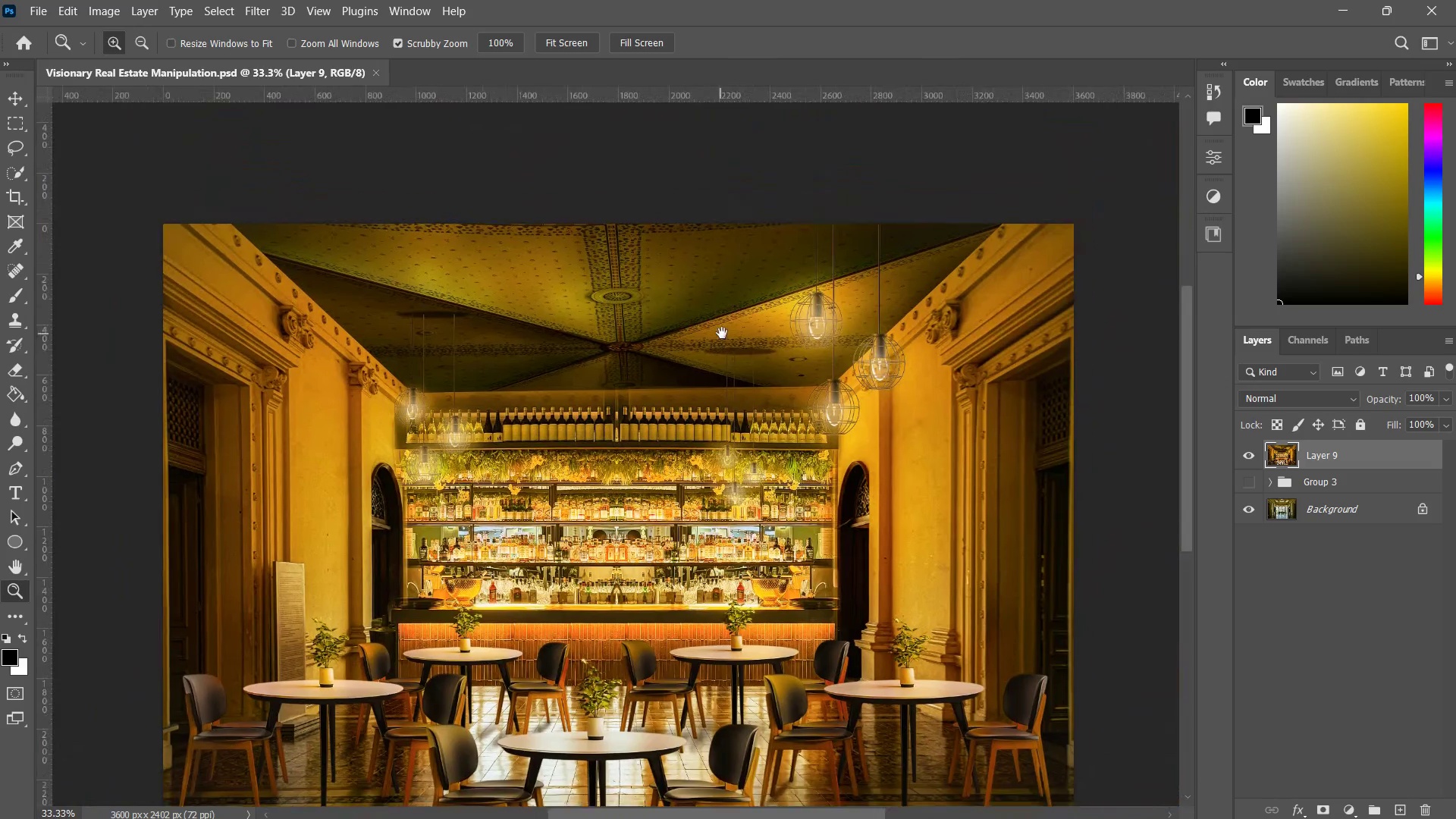 
left_click_drag(start_coordinate=[726, 331], to_coordinate=[756, 318])
 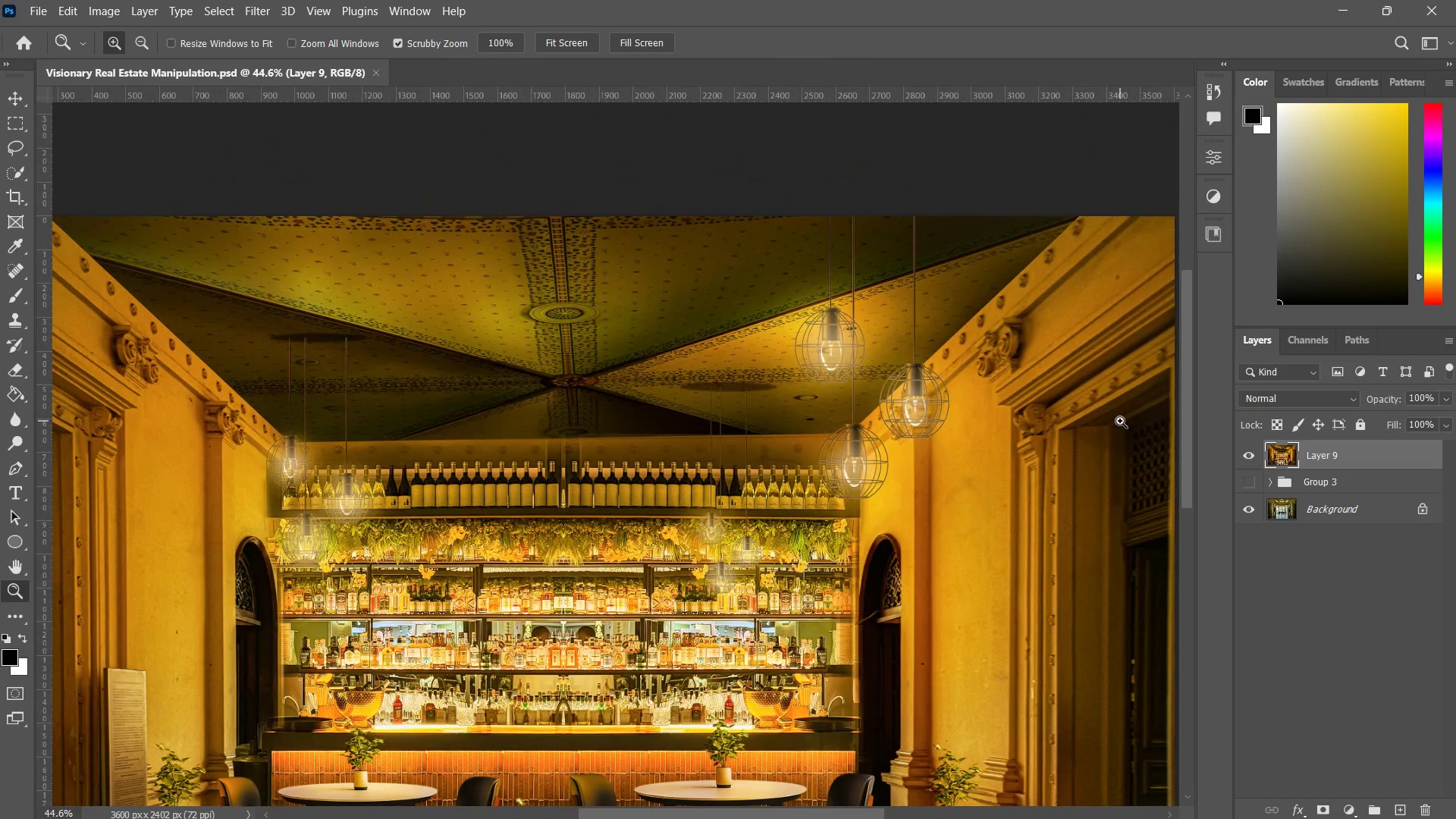 
key(Alt+Tab)
 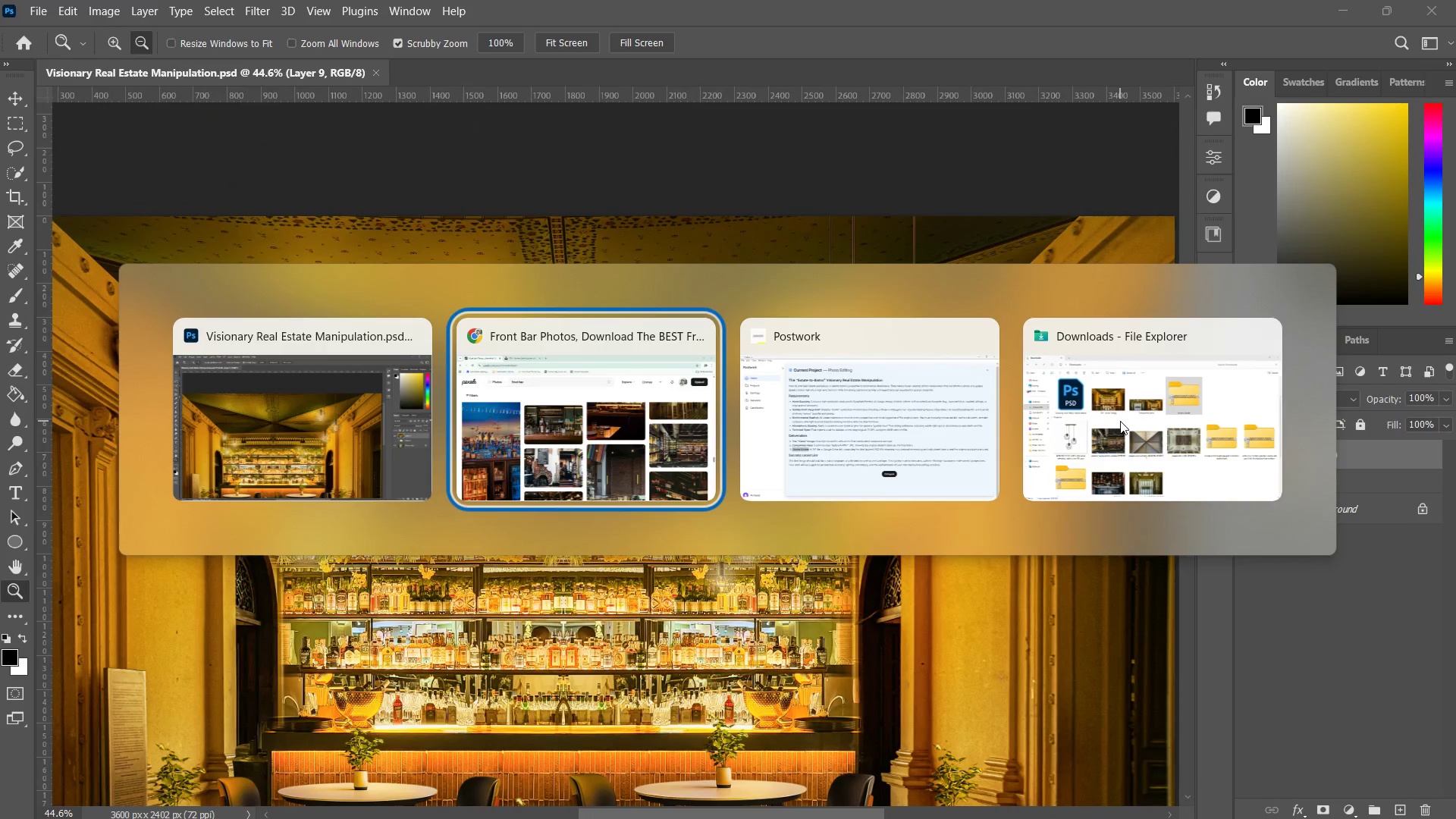 
key(Alt+Tab)